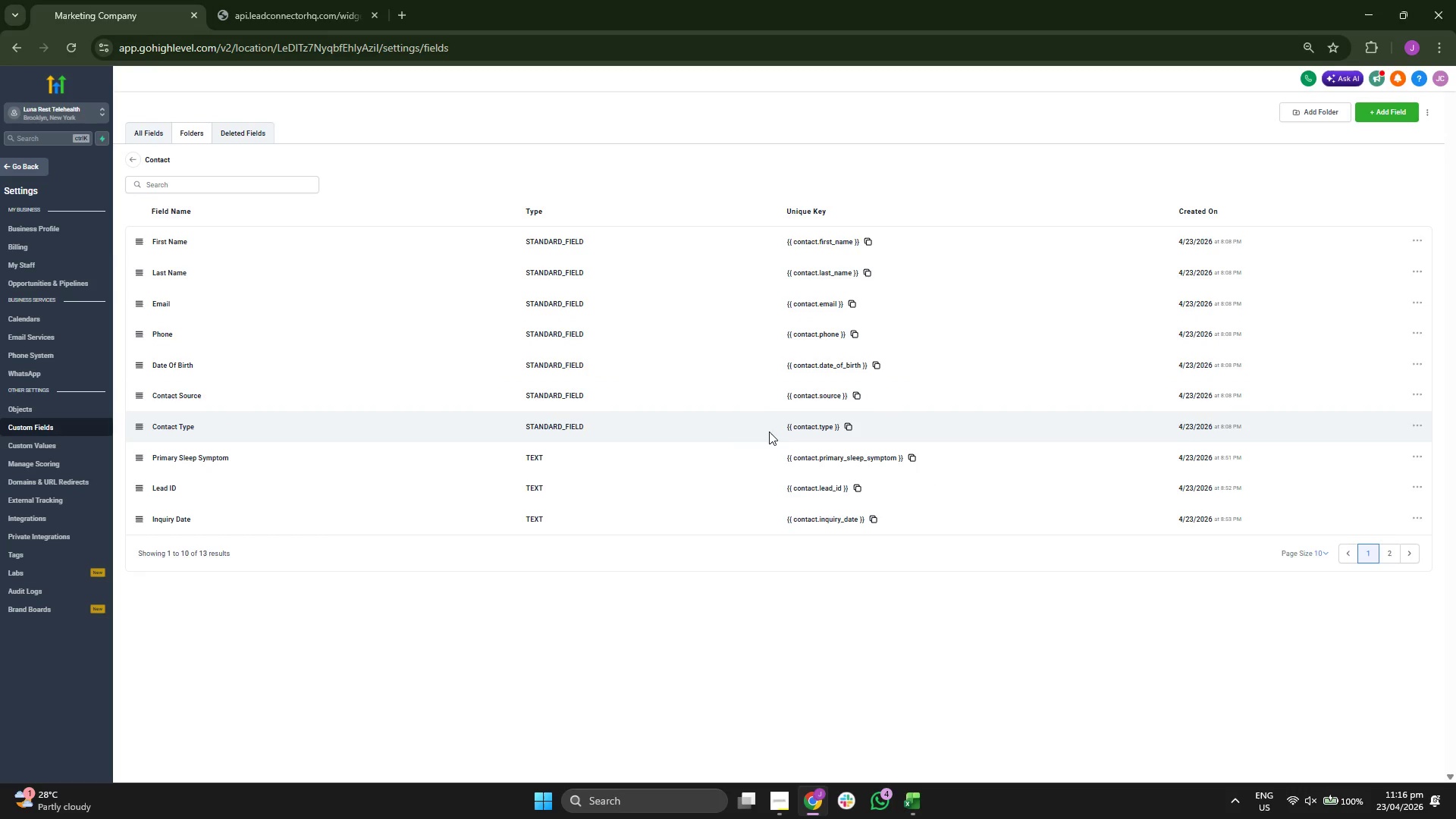 
wait(12.53)
 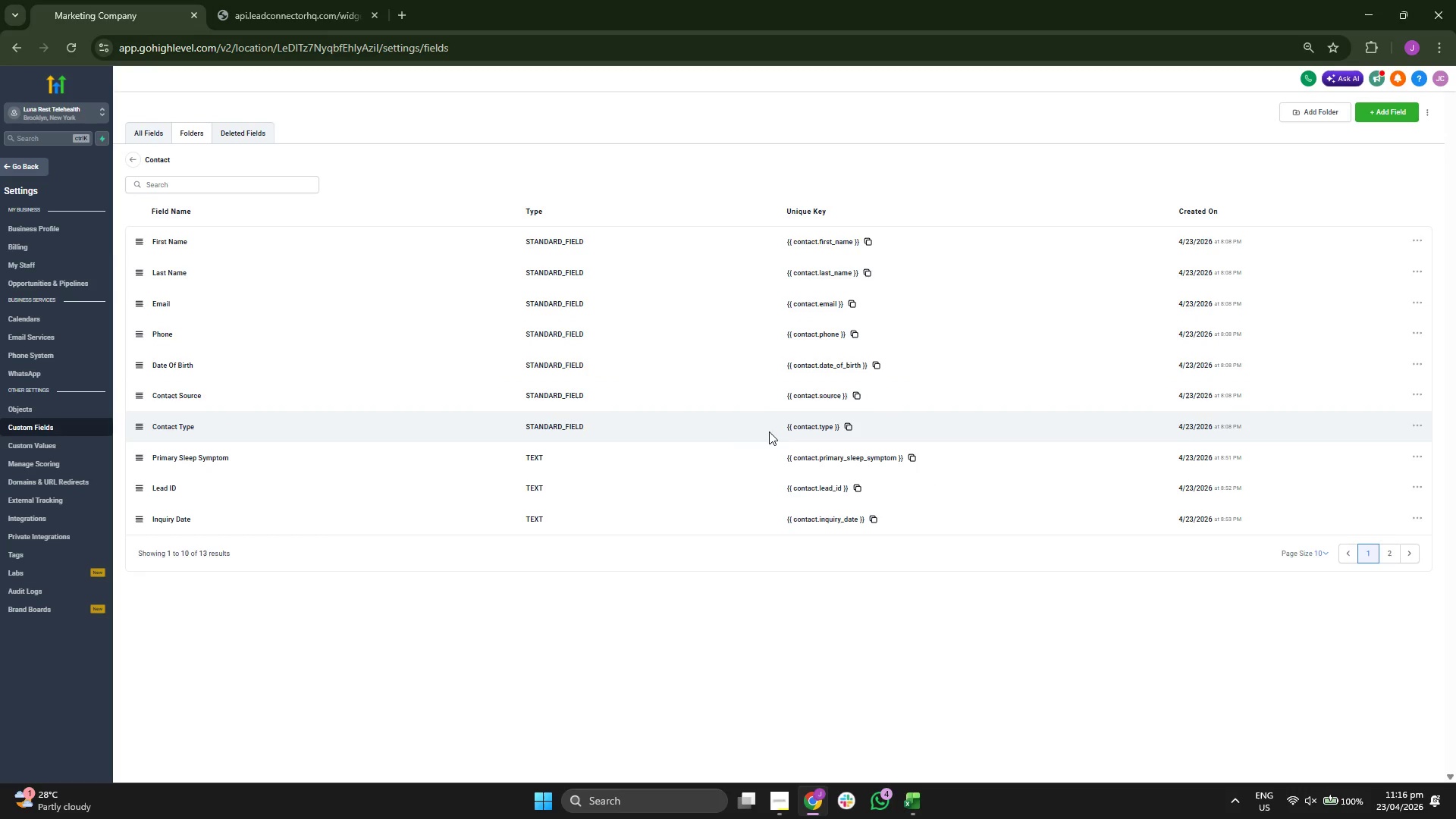 
left_click([1385, 549])
 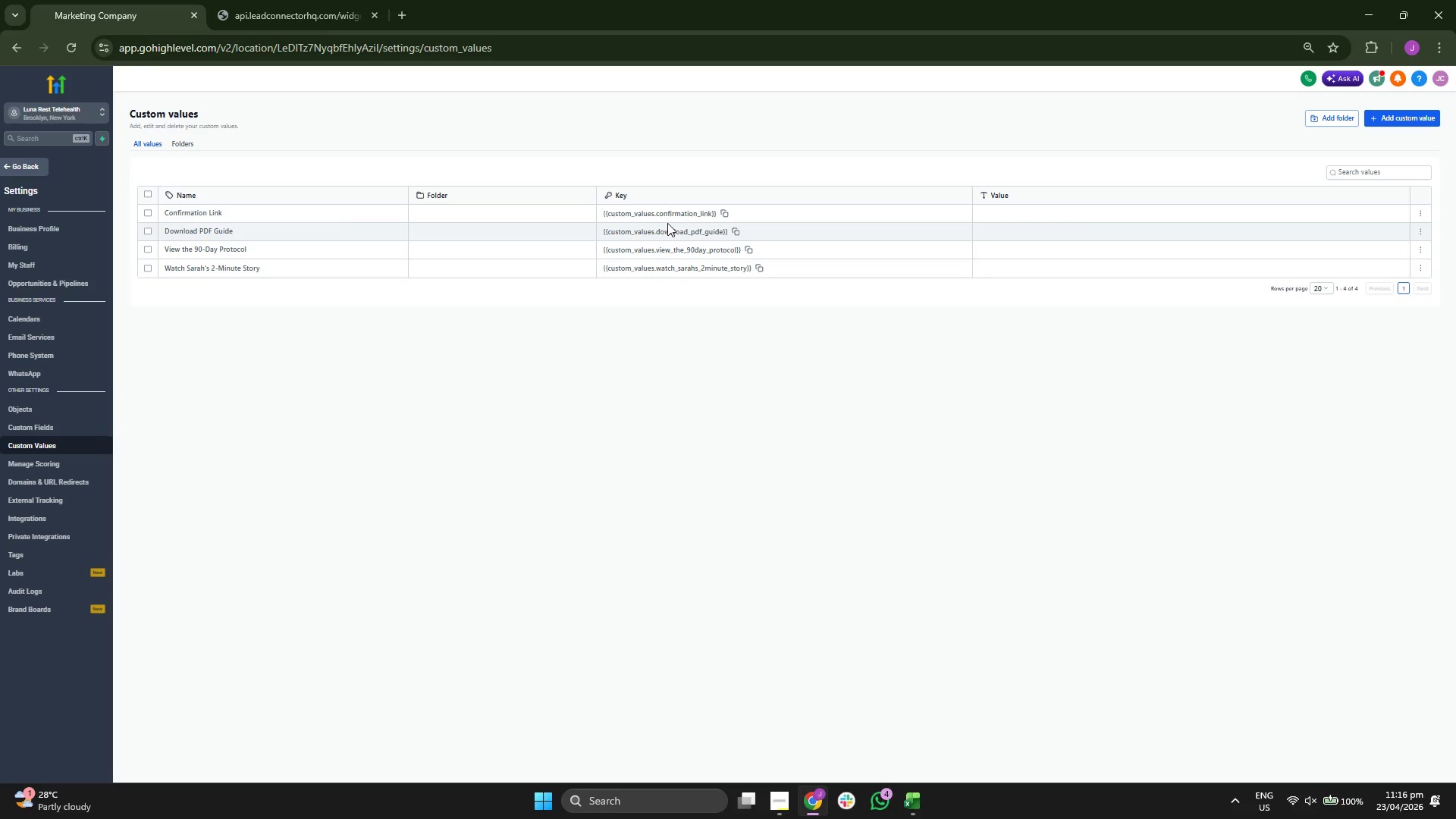 
wait(20.11)
 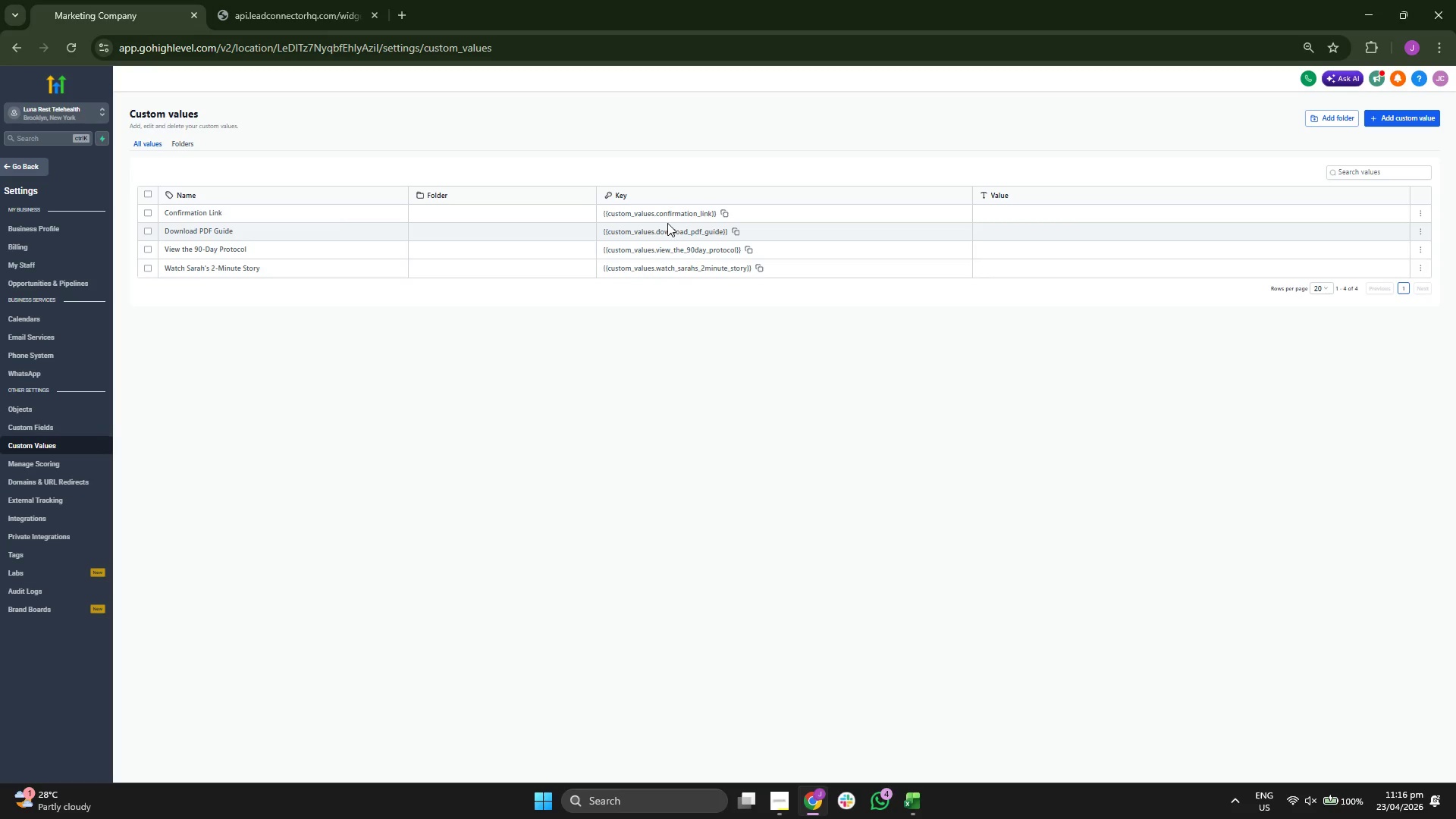 
left_click([54, 557])
 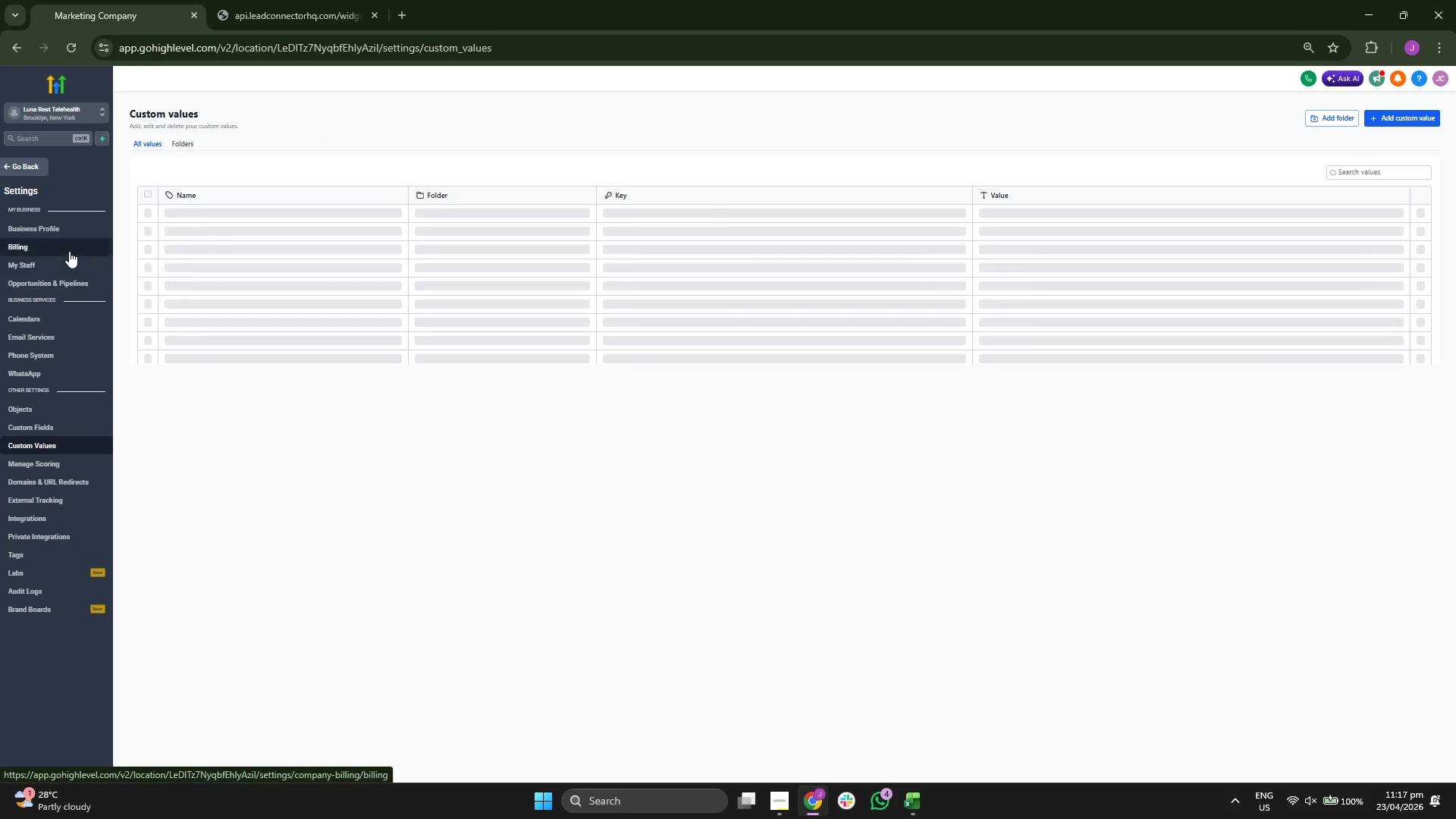 
left_click([66, 260])
 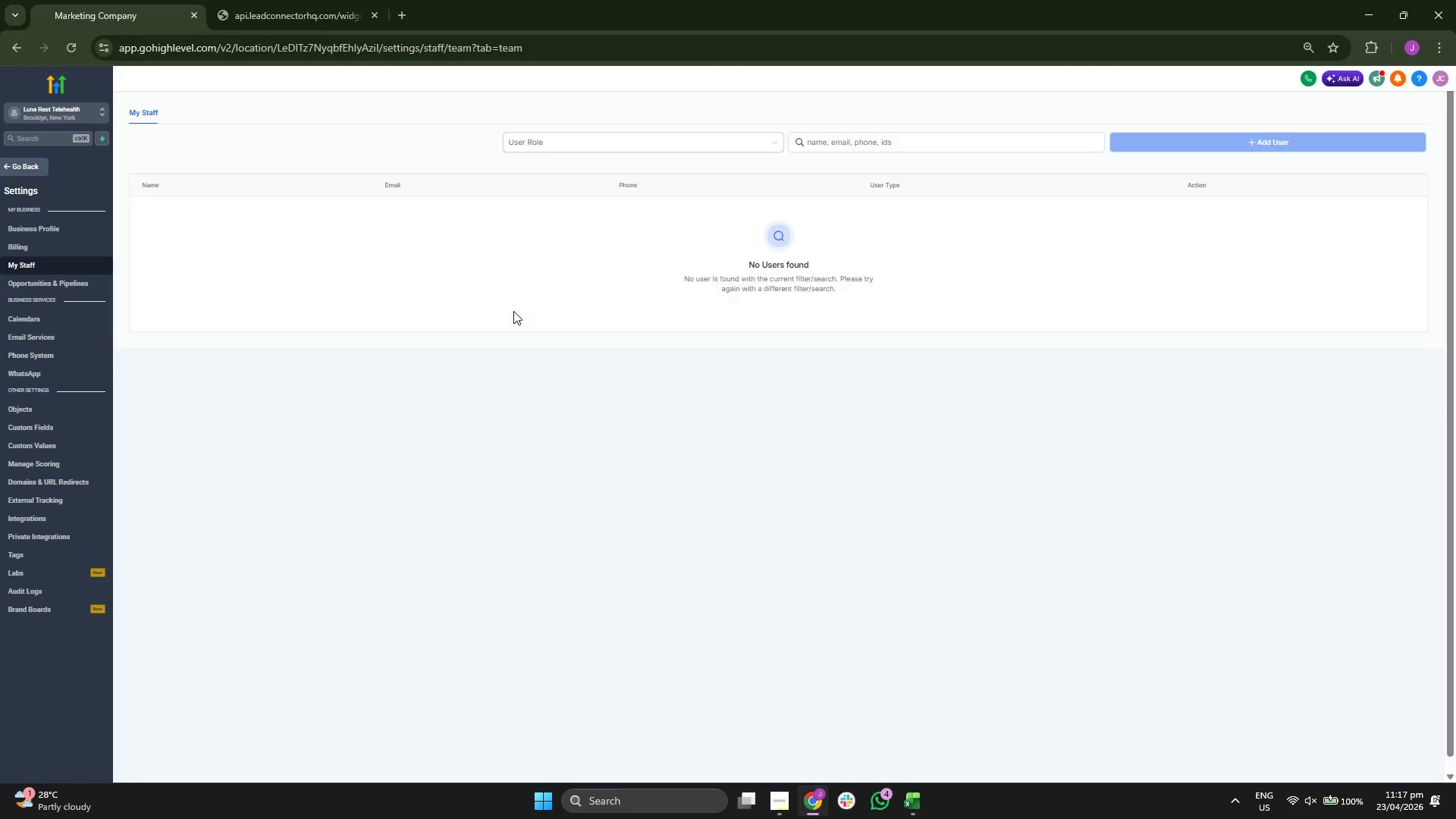 
wait(8.38)
 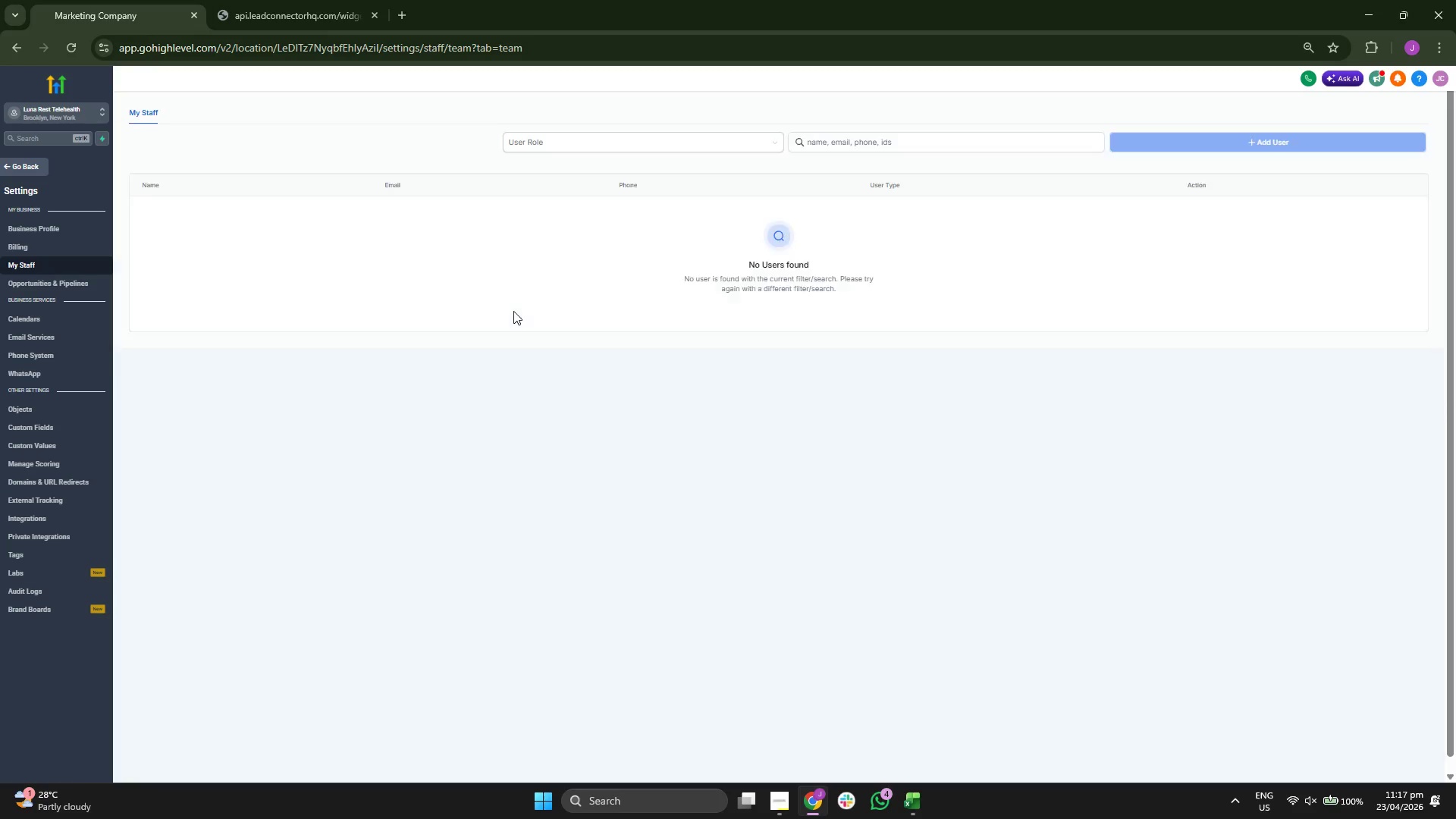 
left_click([1185, 212])
 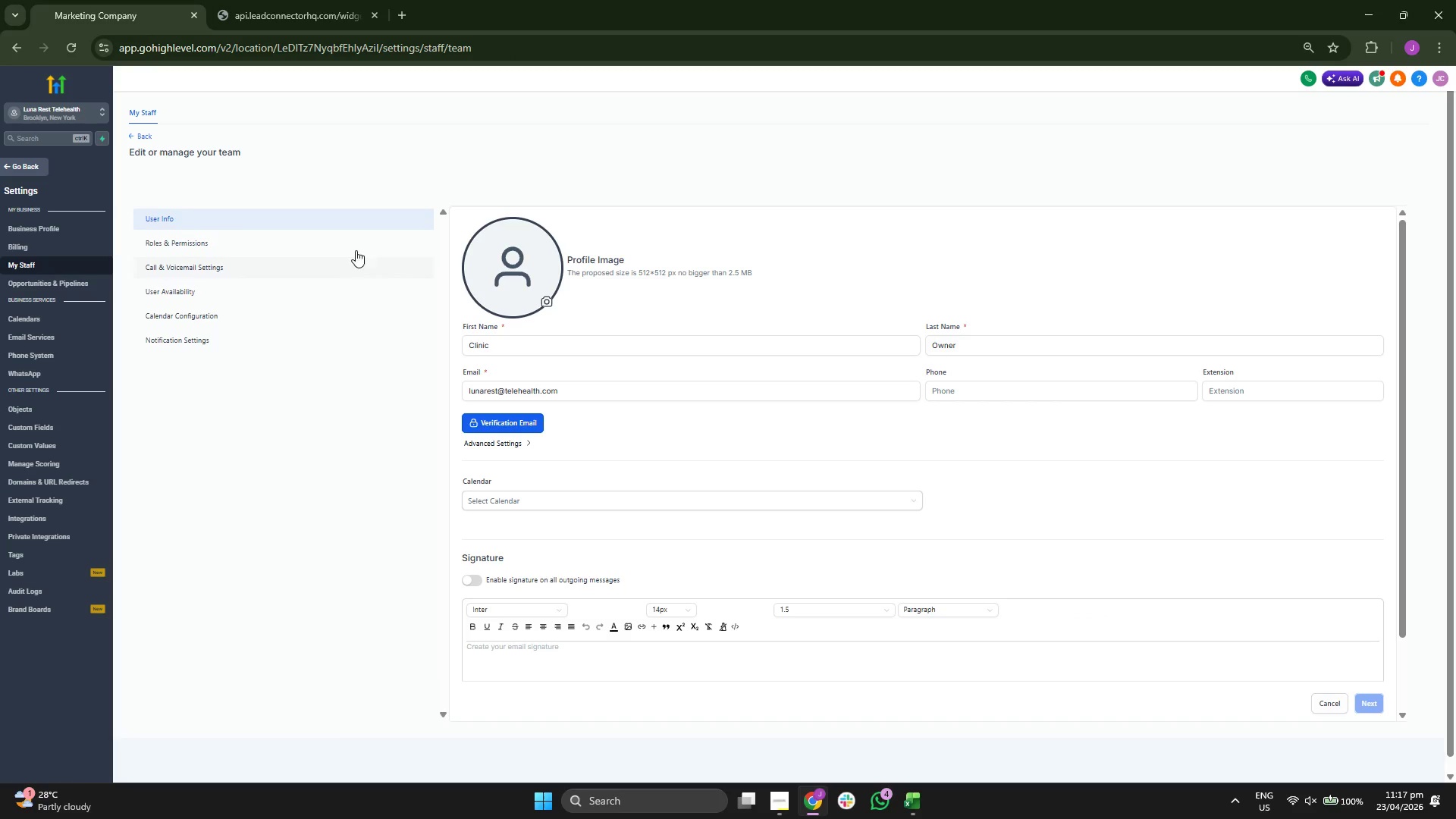 
scroll: coordinate [630, 367], scroll_direction: down, amount: 1.0
 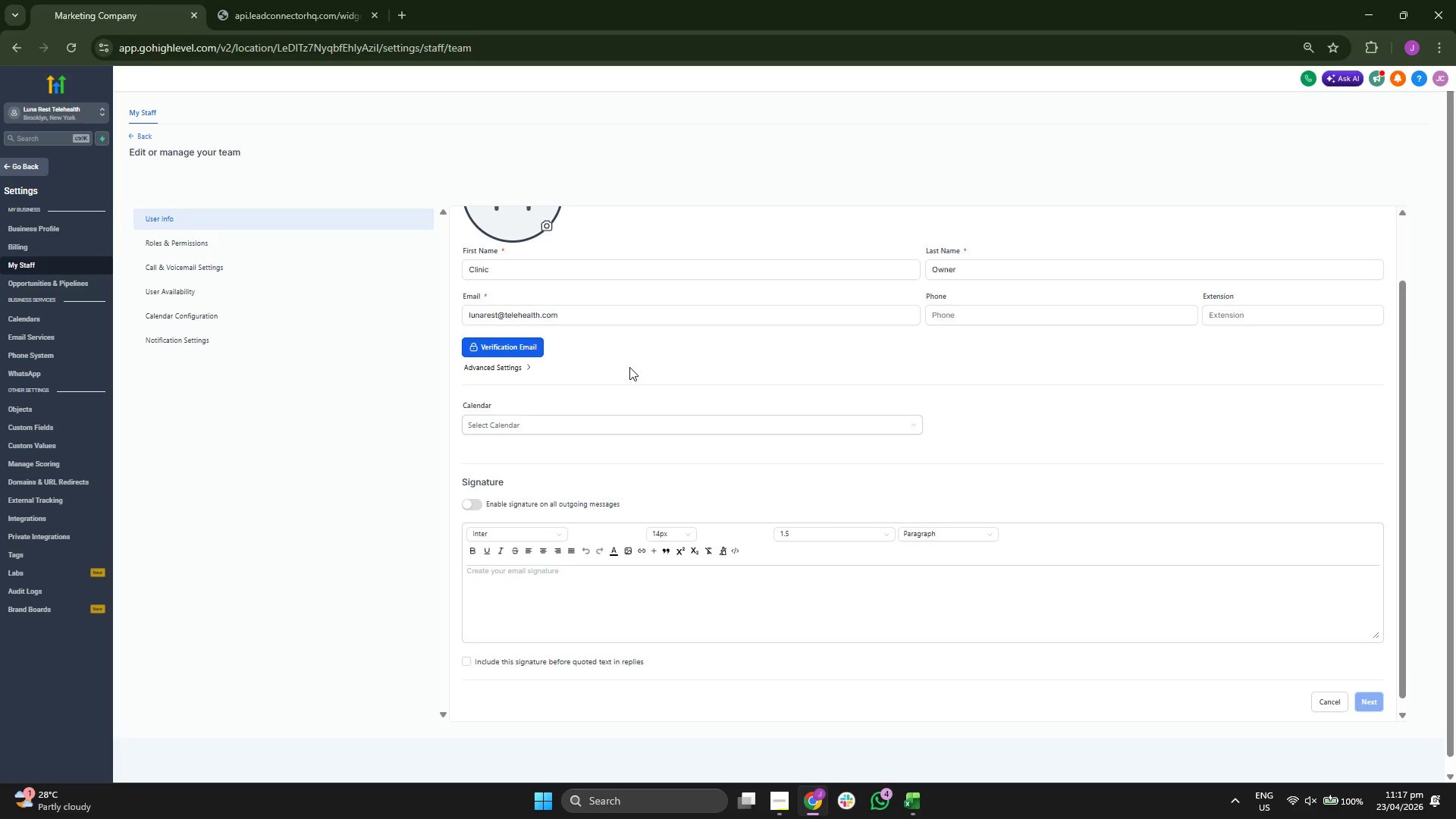 
scroll: coordinate [629, 367], scroll_direction: up, amount: 2.0
 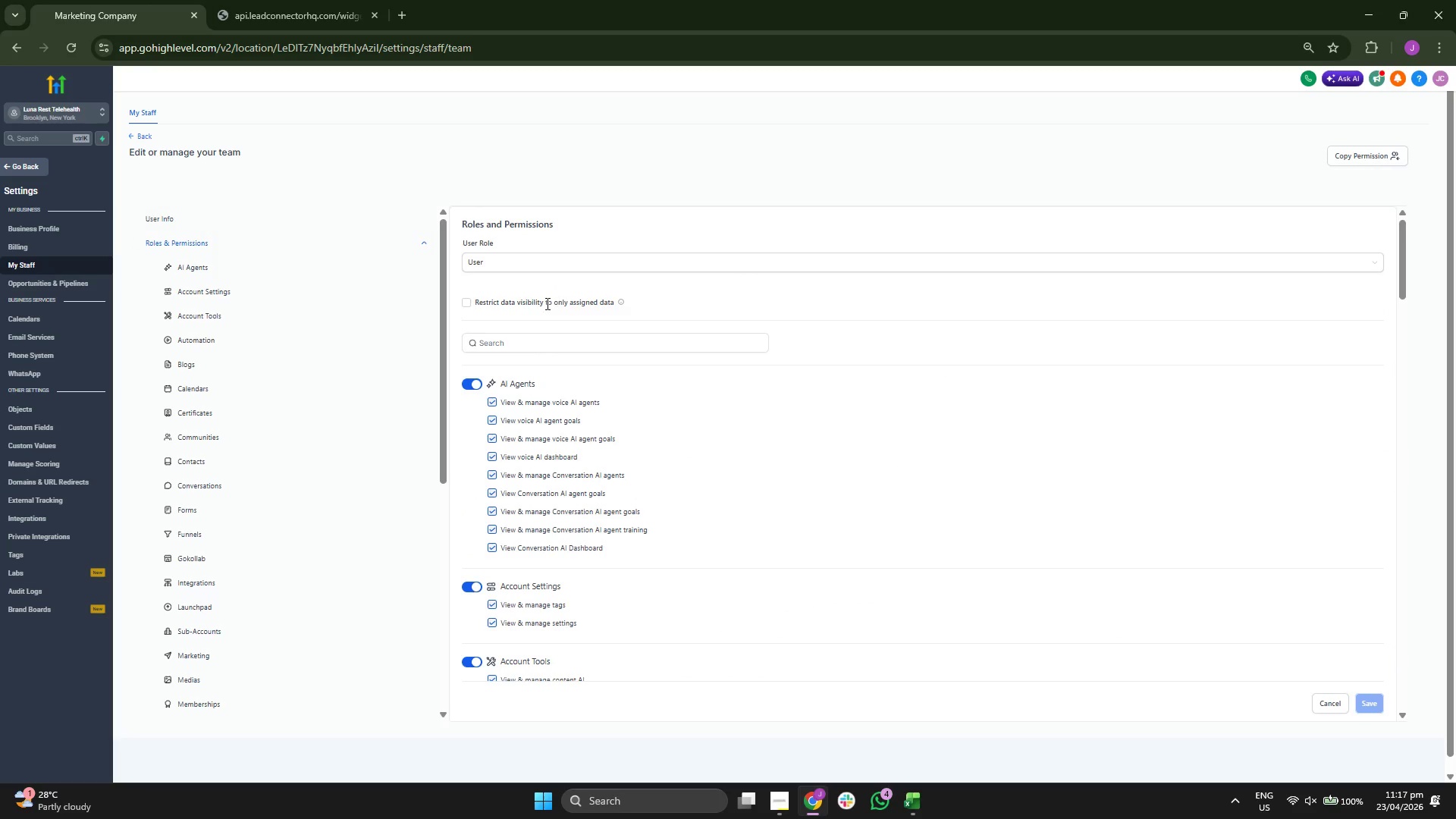 
scroll: coordinate [805, 344], scroll_direction: down, amount: 6.0
 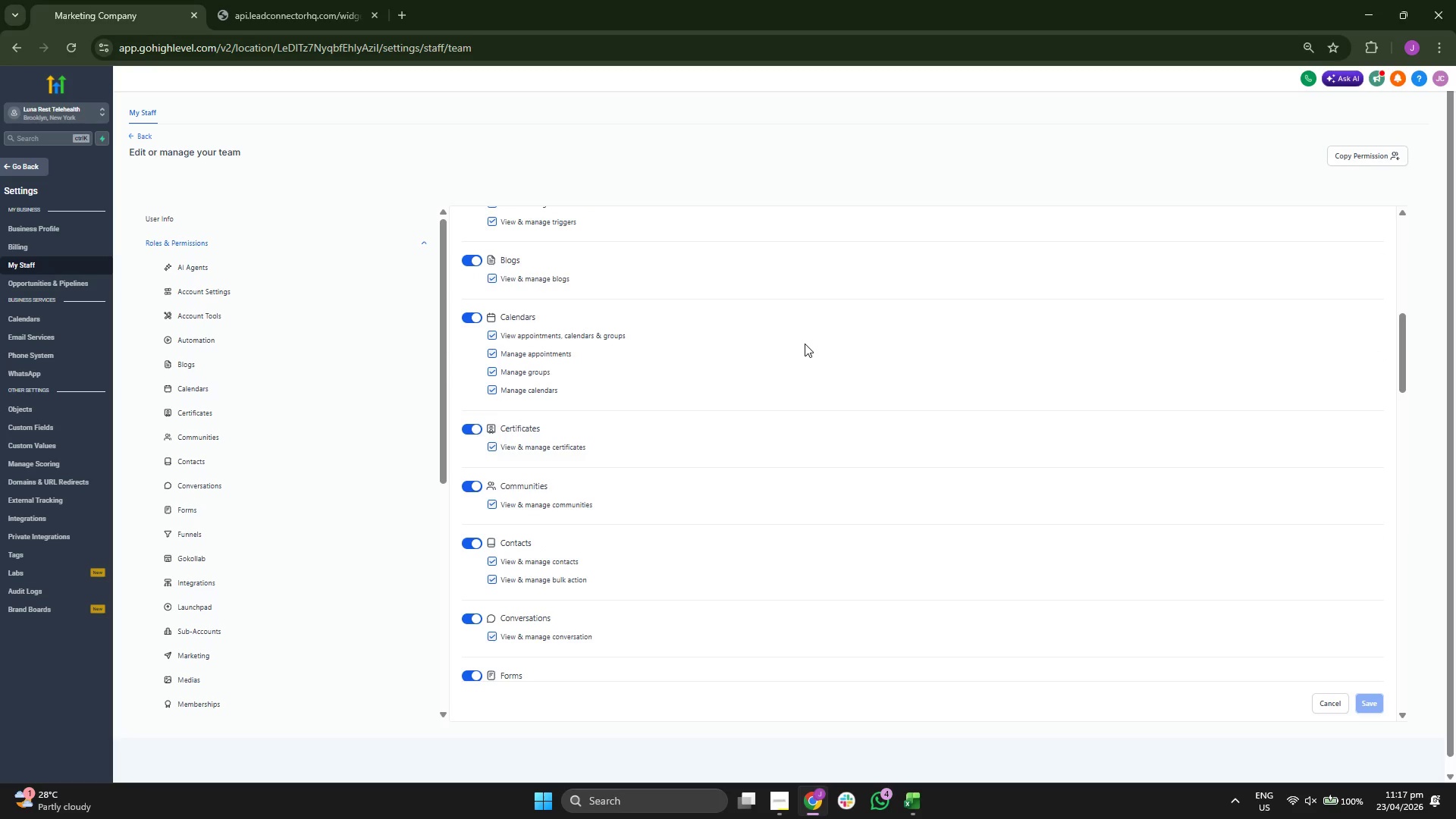 
scroll: coordinate [805, 344], scroll_direction: down, amount: 5.0
 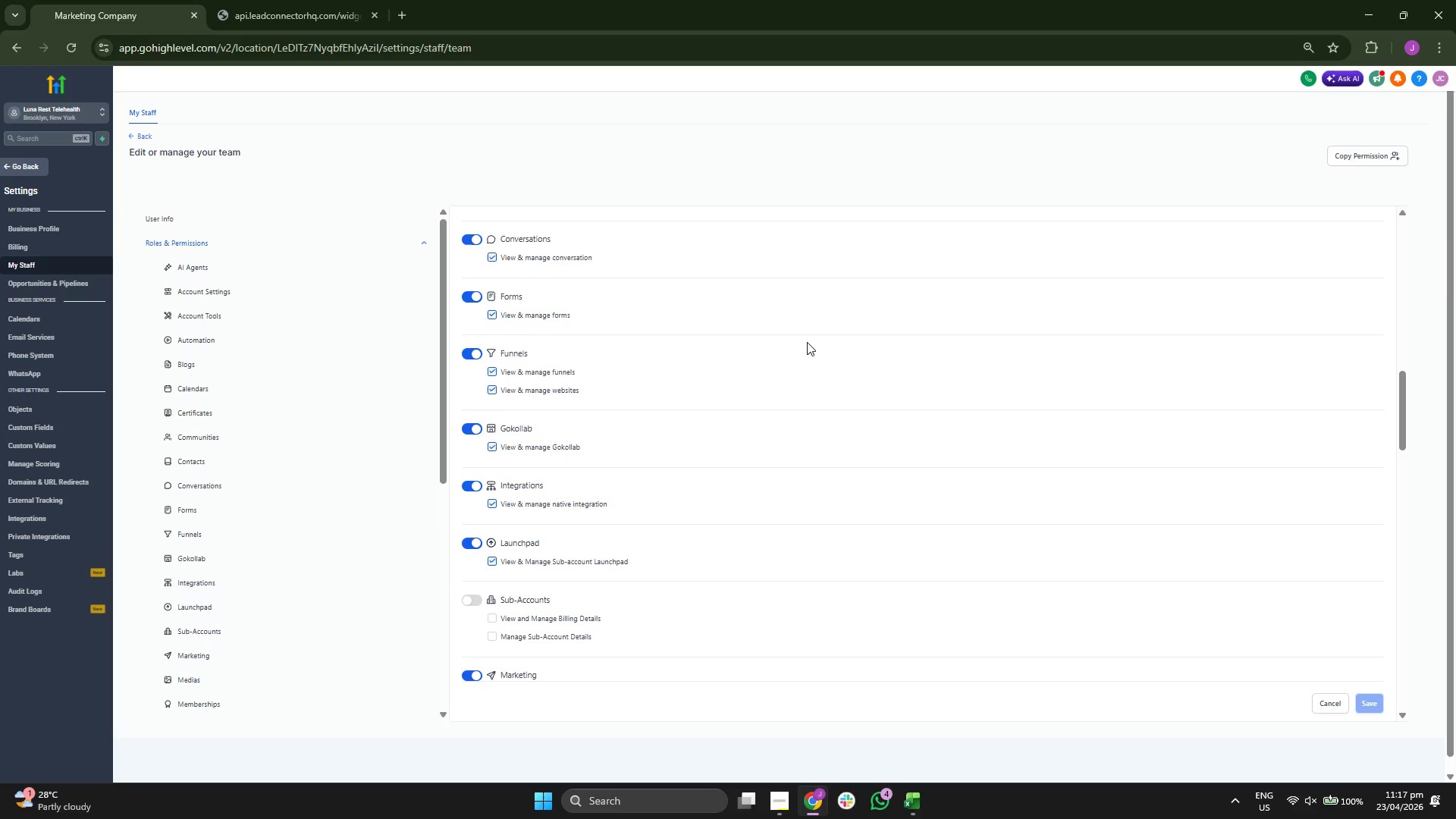 
scroll: coordinate [807, 342], scroll_direction: down, amount: 5.0
 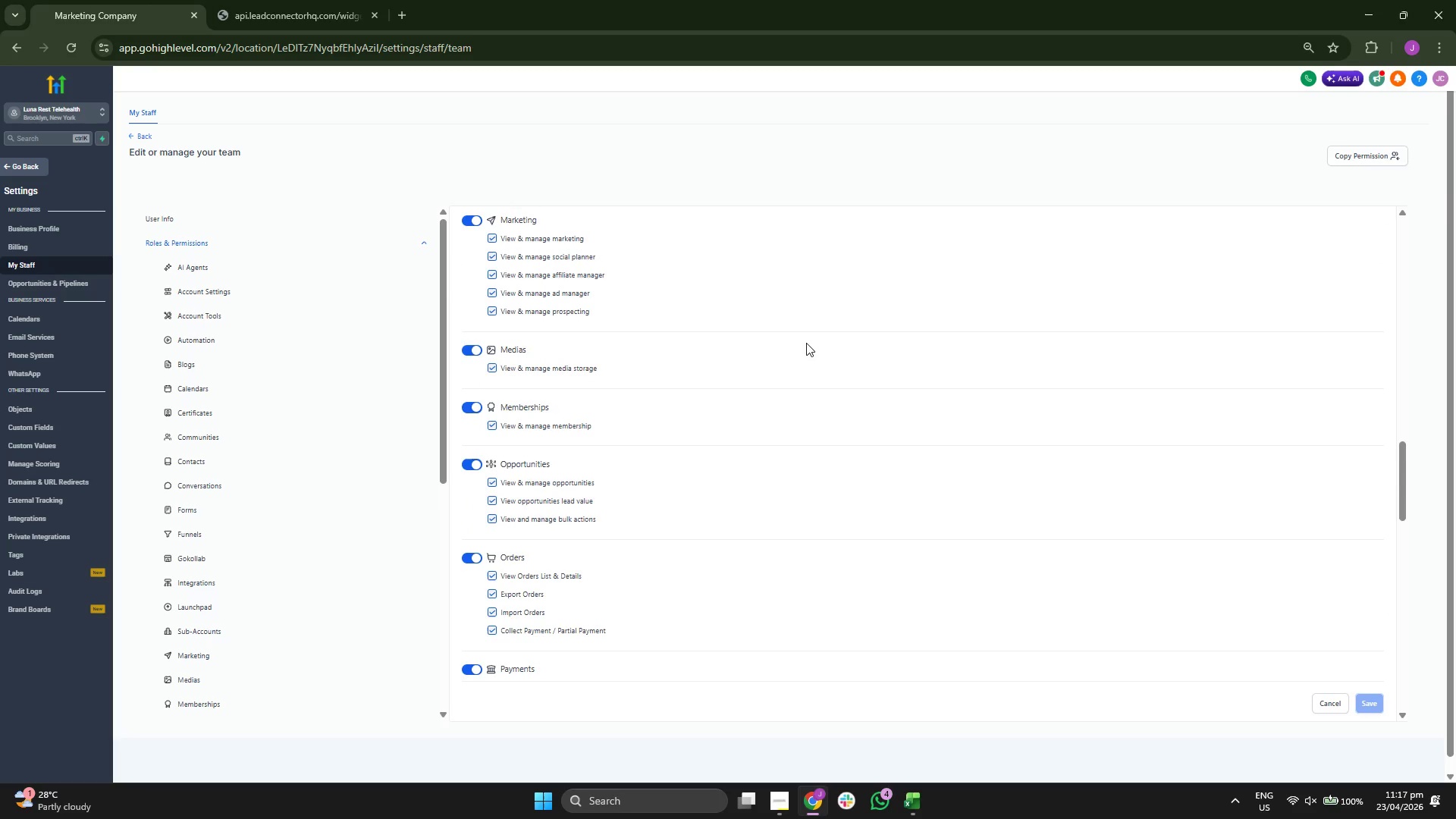 
scroll: coordinate [820, 333], scroll_direction: down, amount: 5.0
 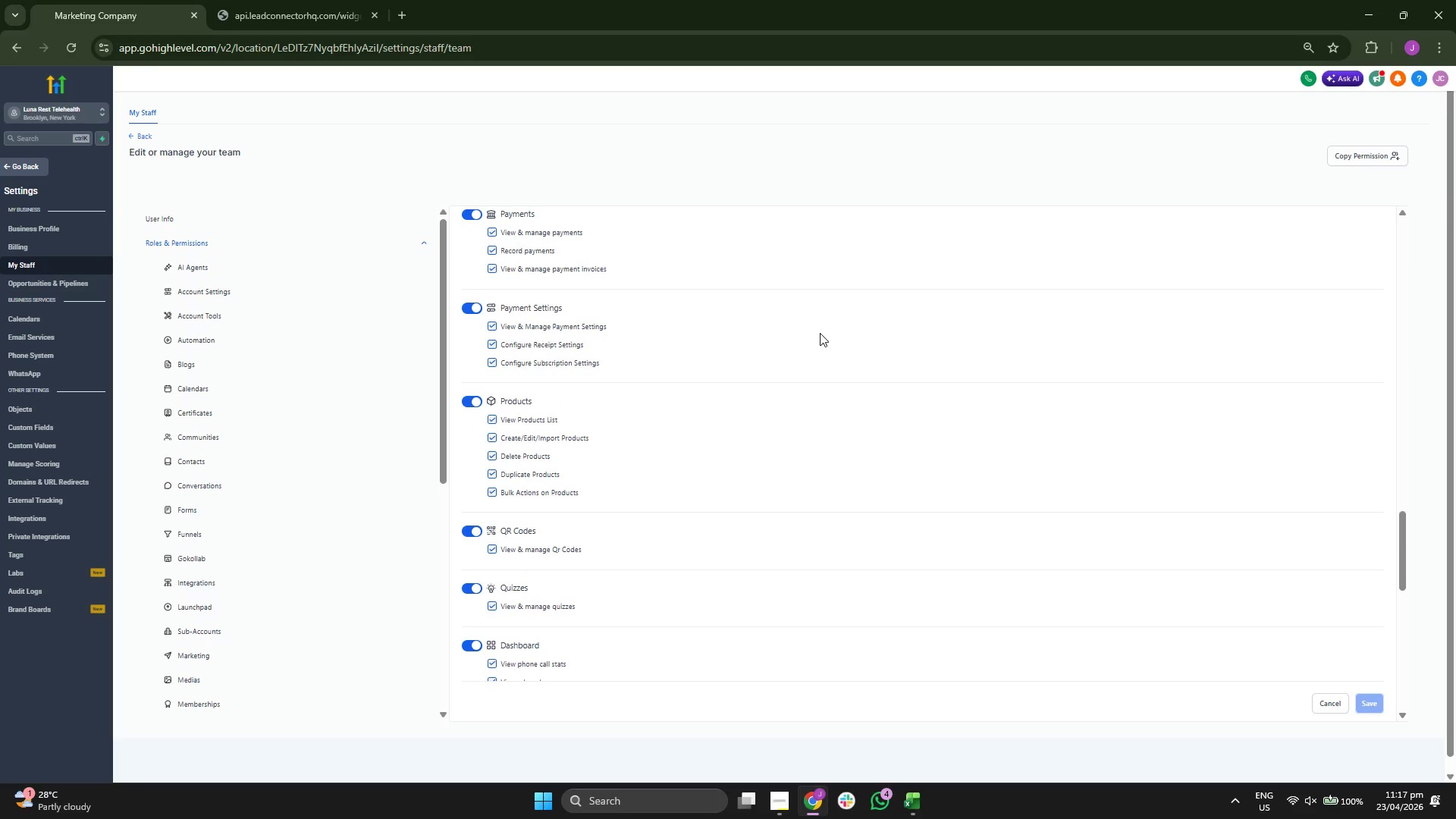 
scroll: coordinate [821, 332], scroll_direction: down, amount: 3.0
 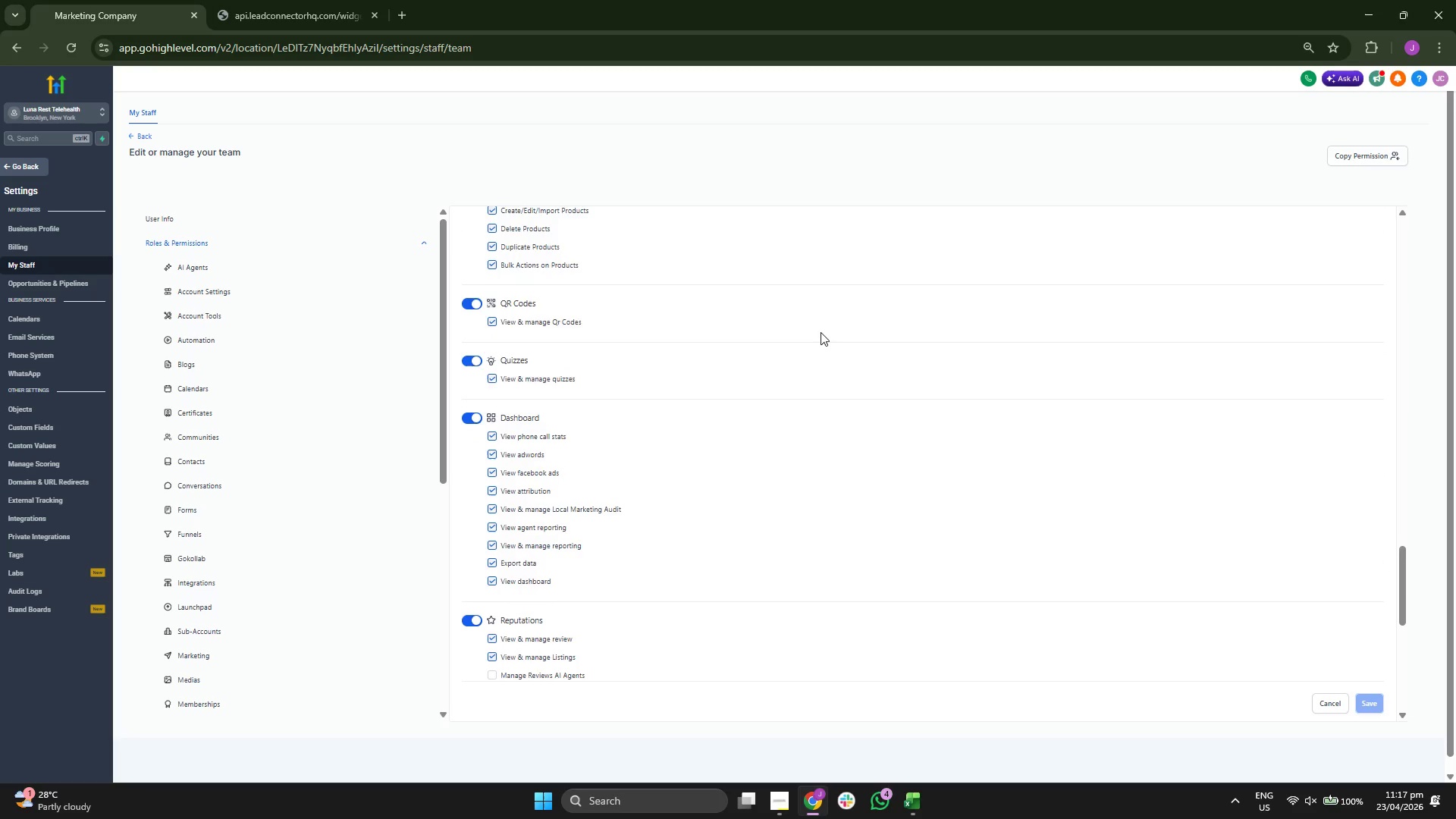 
scroll: coordinate [821, 332], scroll_direction: up, amount: 2.0
 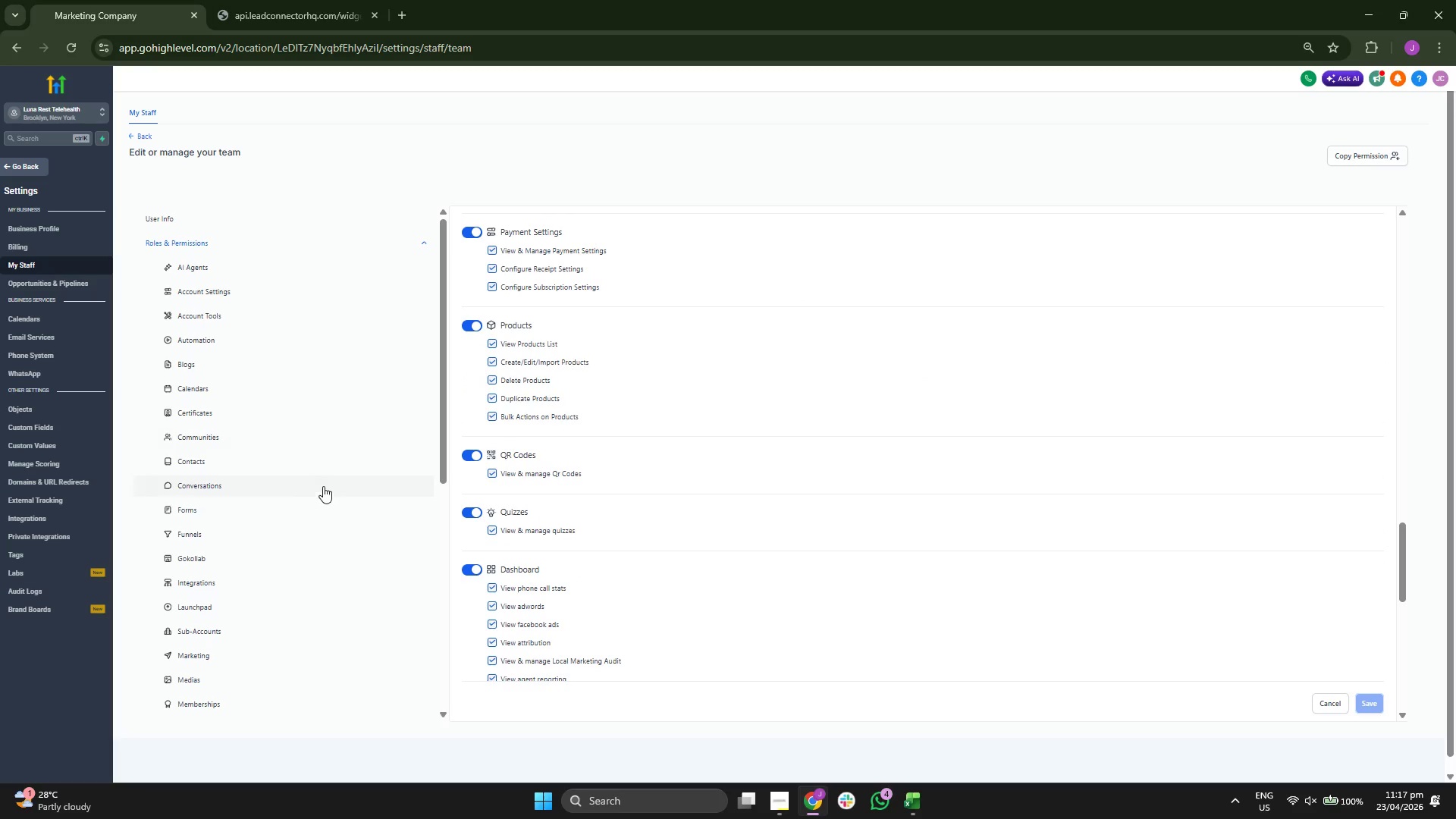 
scroll: coordinate [314, 421], scroll_direction: down, amount: 1.0
 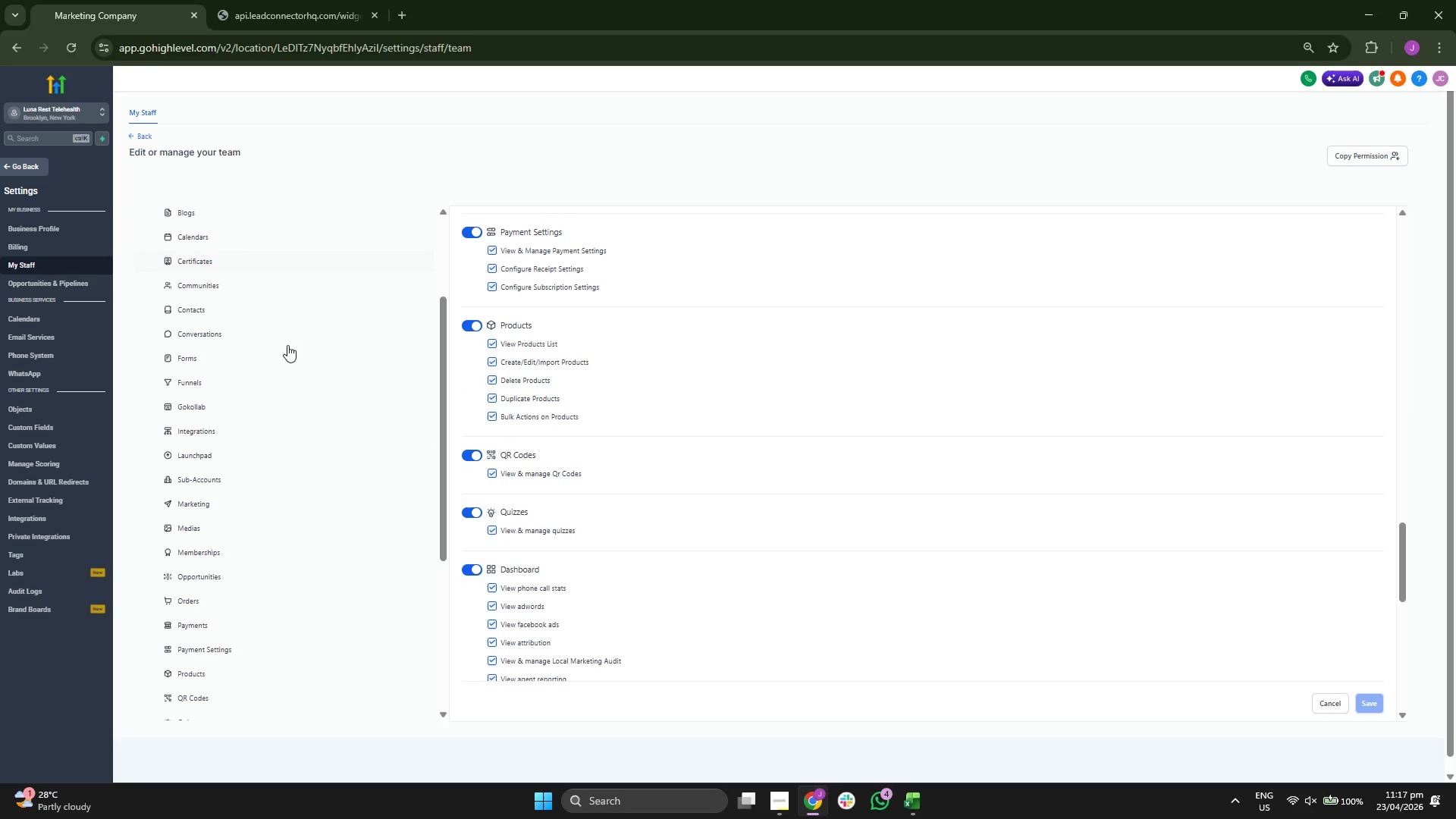 
left_click([282, 311])
 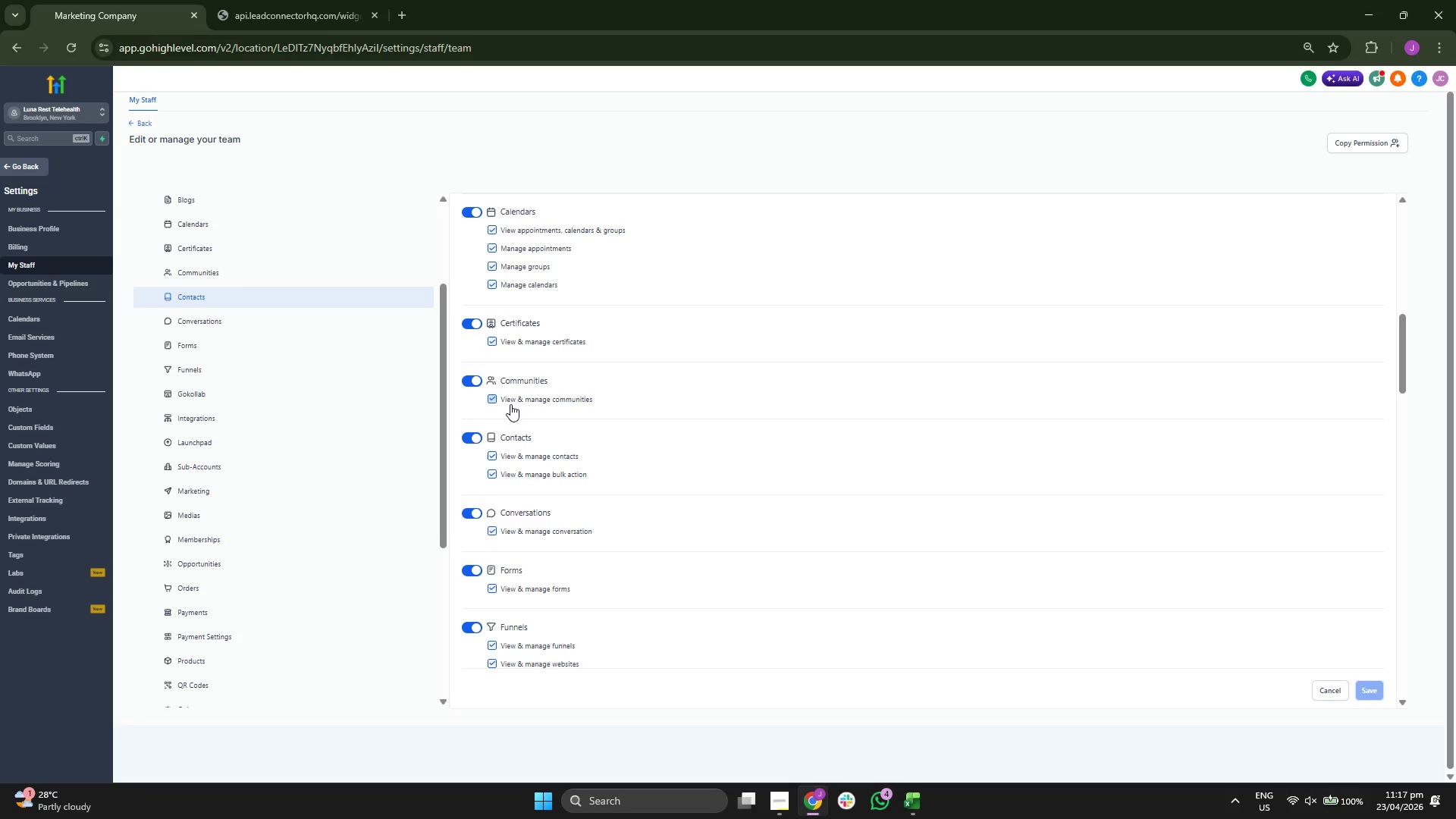 
scroll: coordinate [593, 513], scroll_direction: down, amount: 5.0
 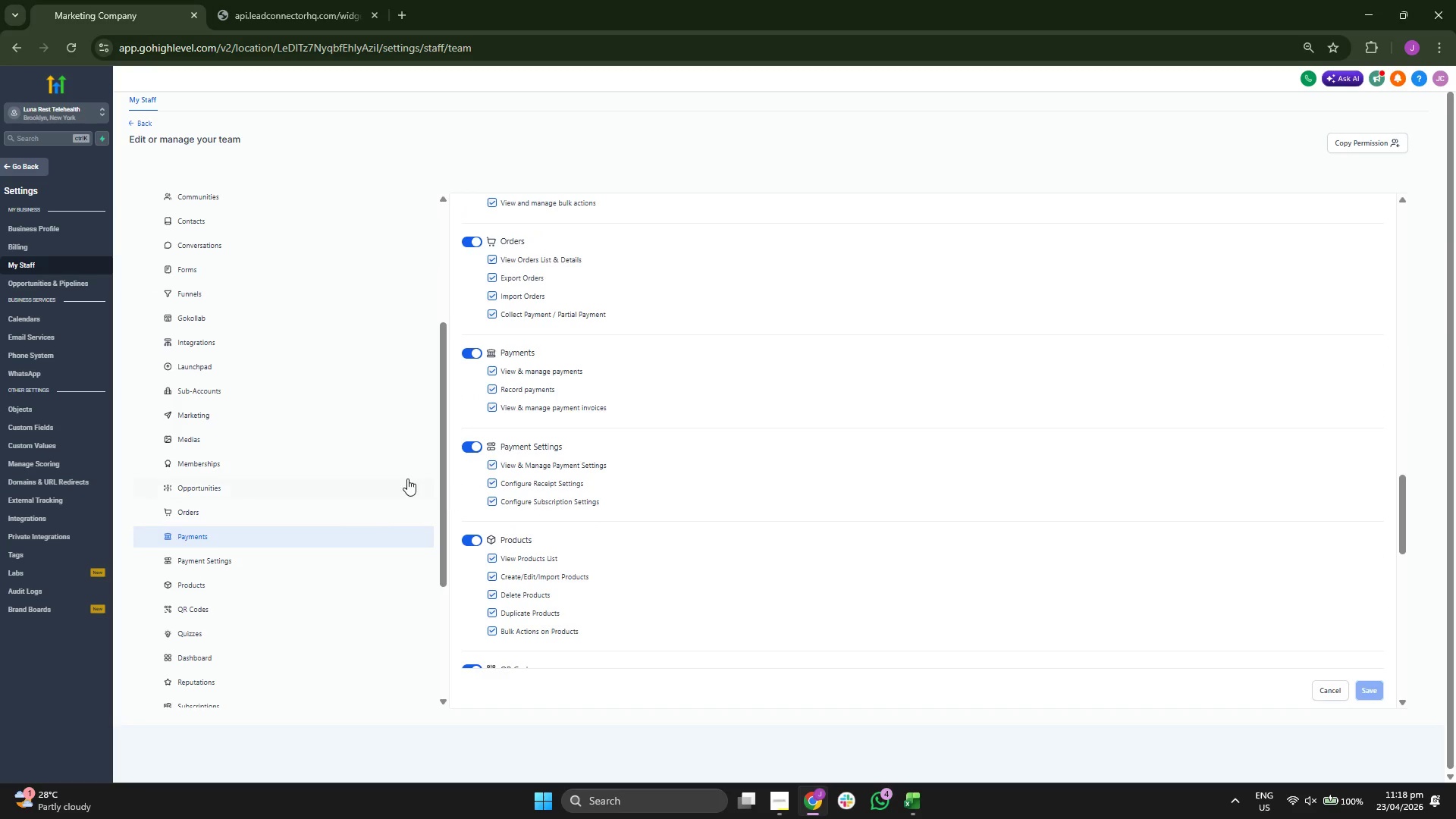 
scroll: coordinate [601, 550], scroll_direction: down, amount: 2.0
 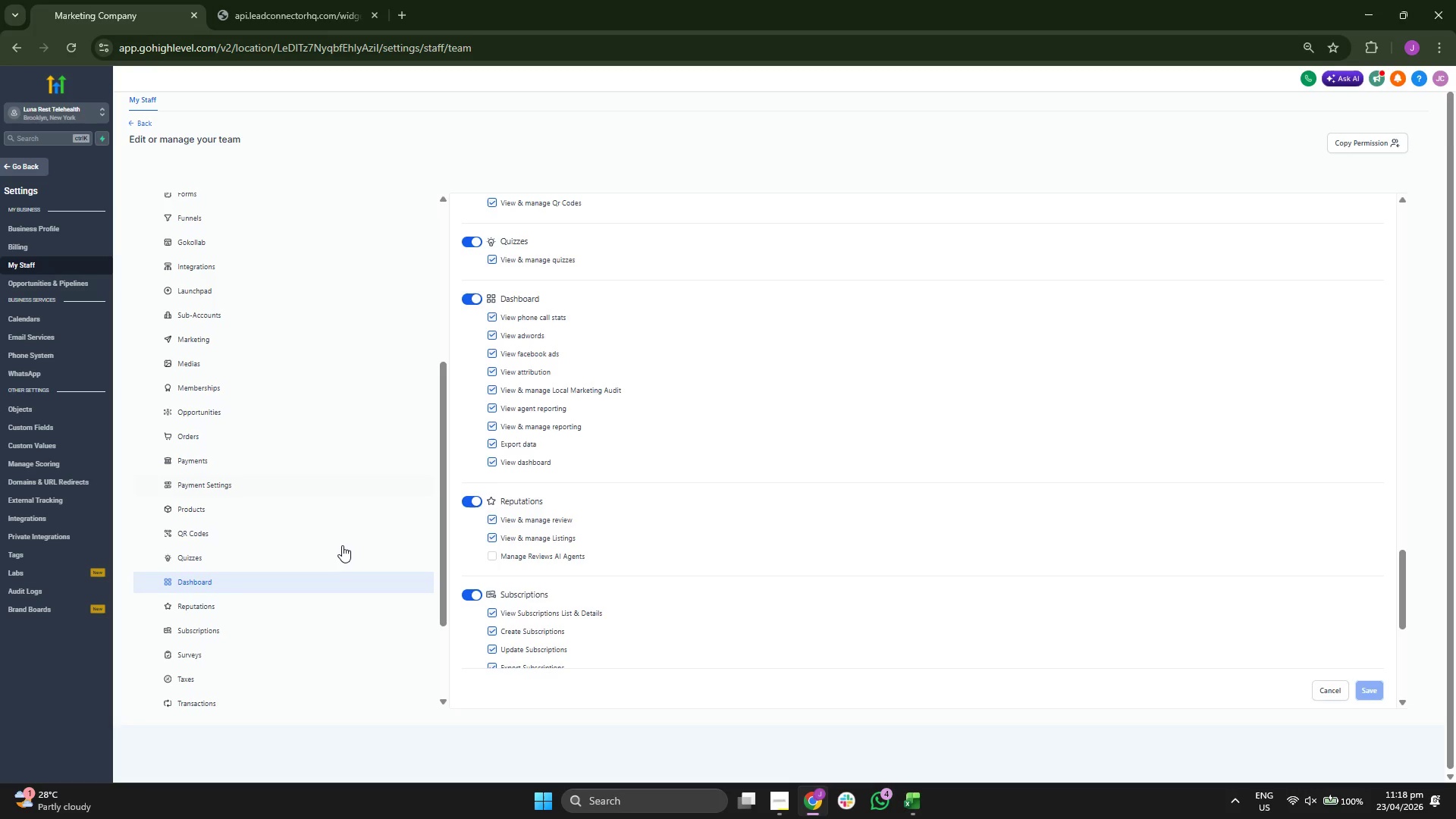 
left_click([327, 615])
 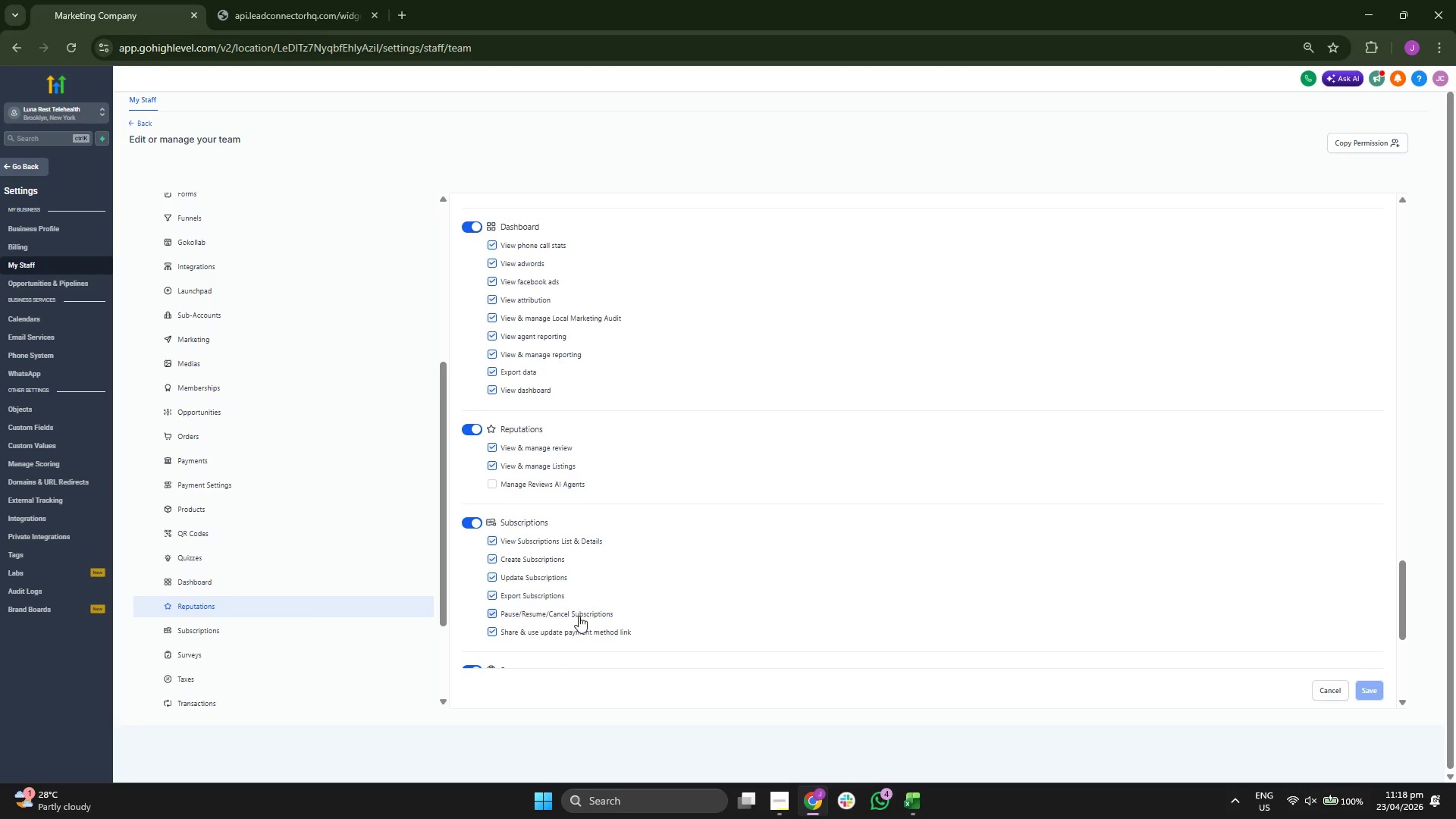 
scroll: coordinate [298, 560], scroll_direction: down, amount: 3.0
 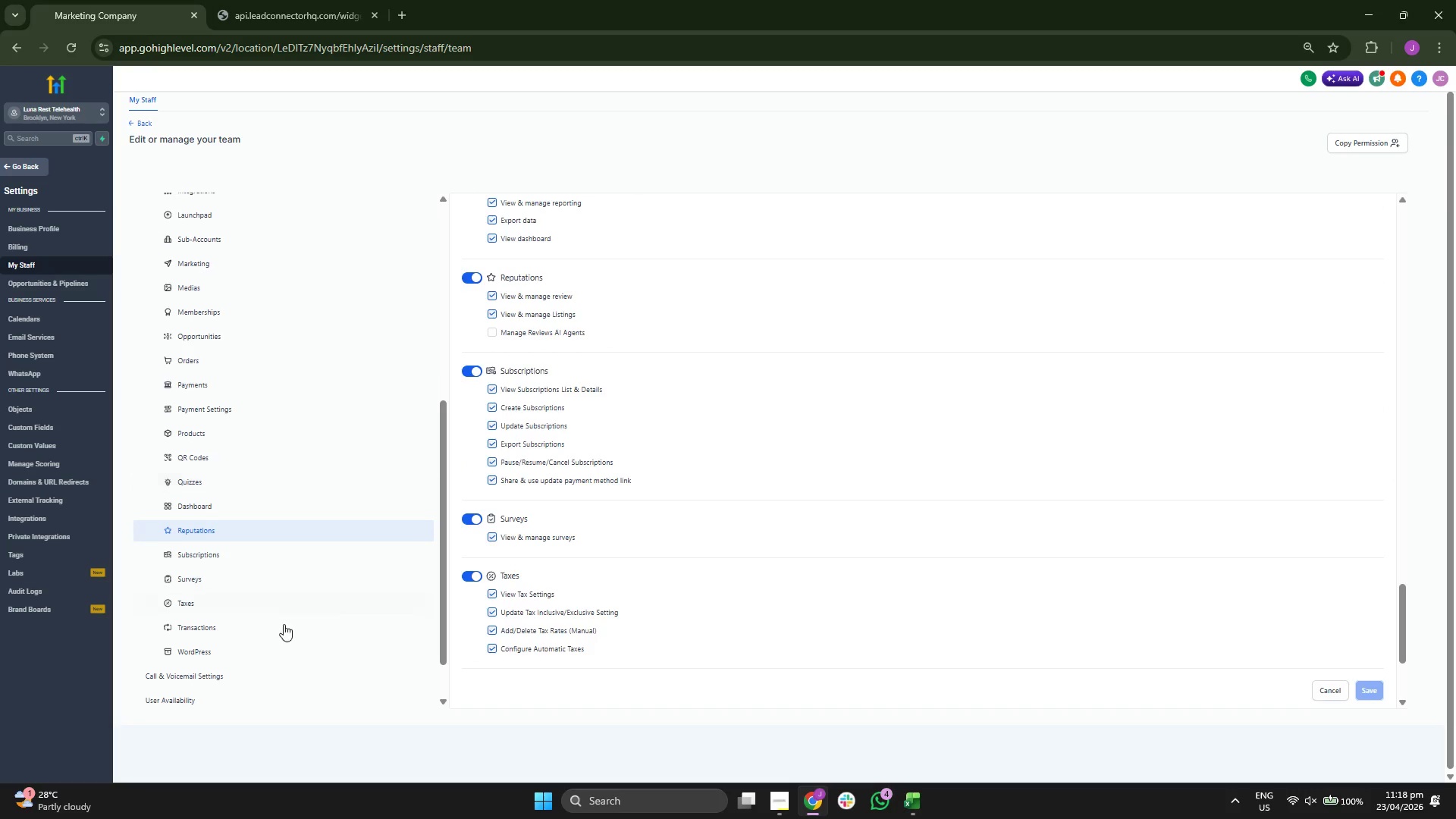 
left_click([281, 632])
 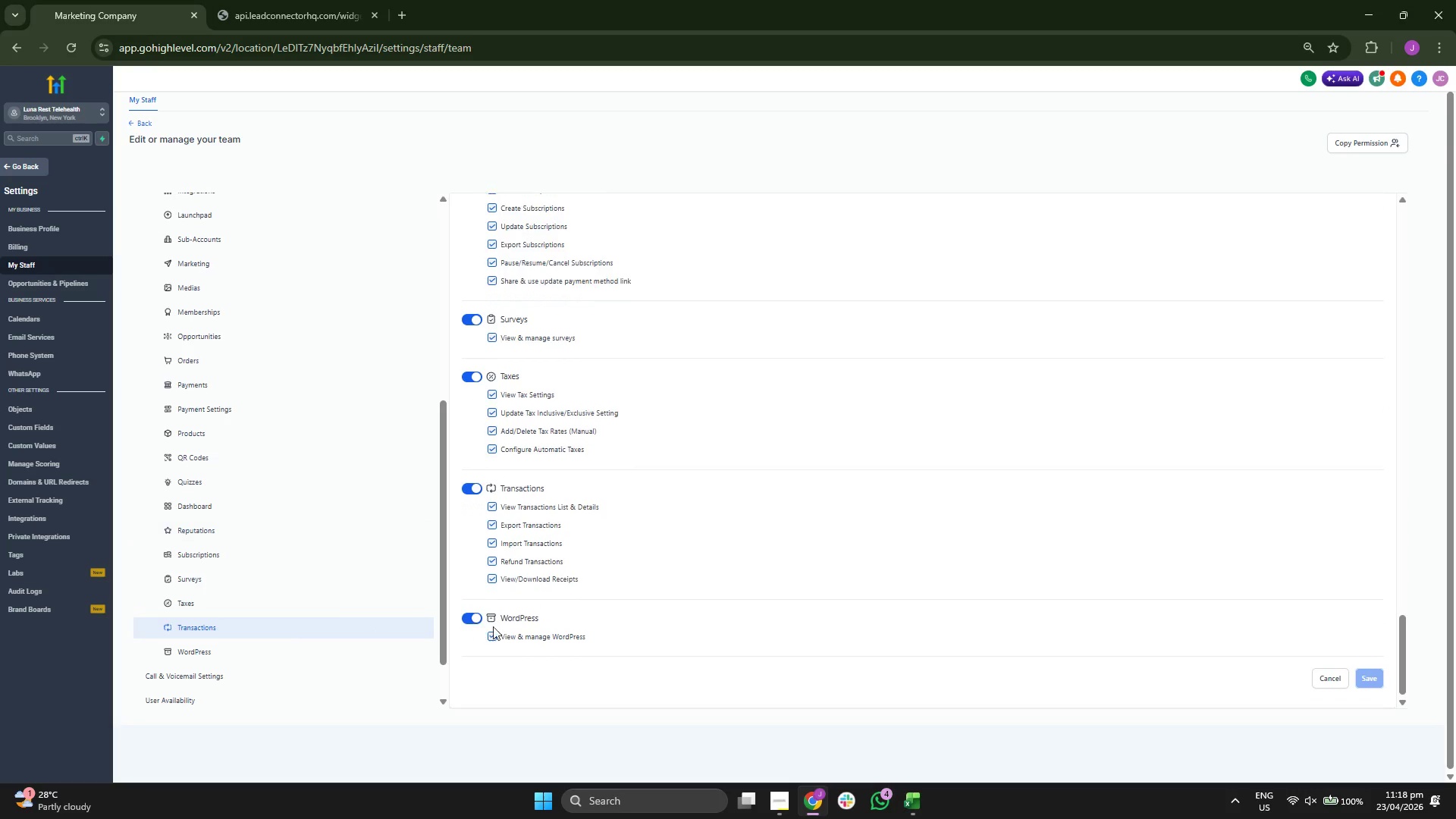 
scroll: coordinate [504, 621], scroll_direction: down, amount: 1.0
 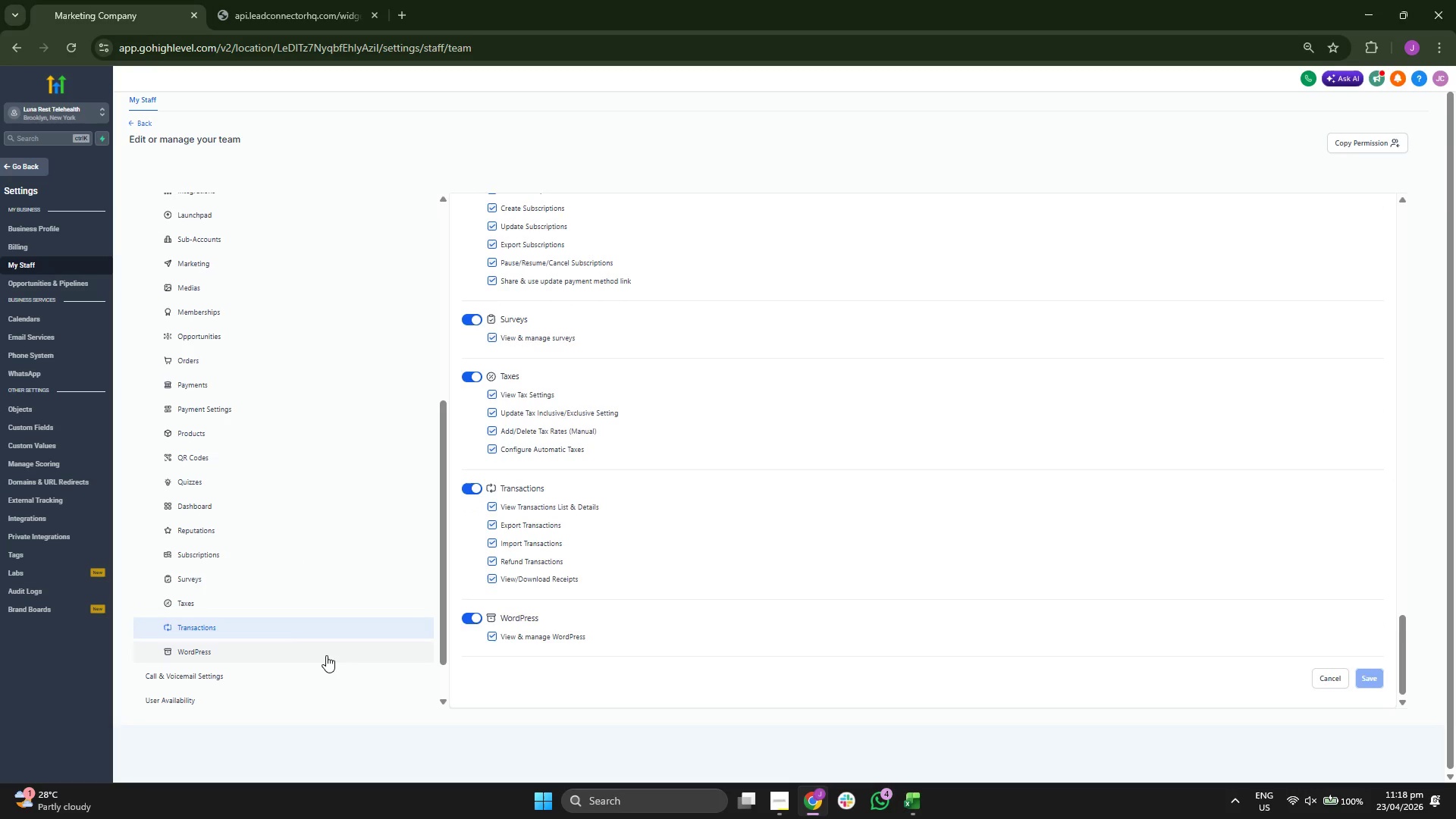 
left_click([326, 655])
 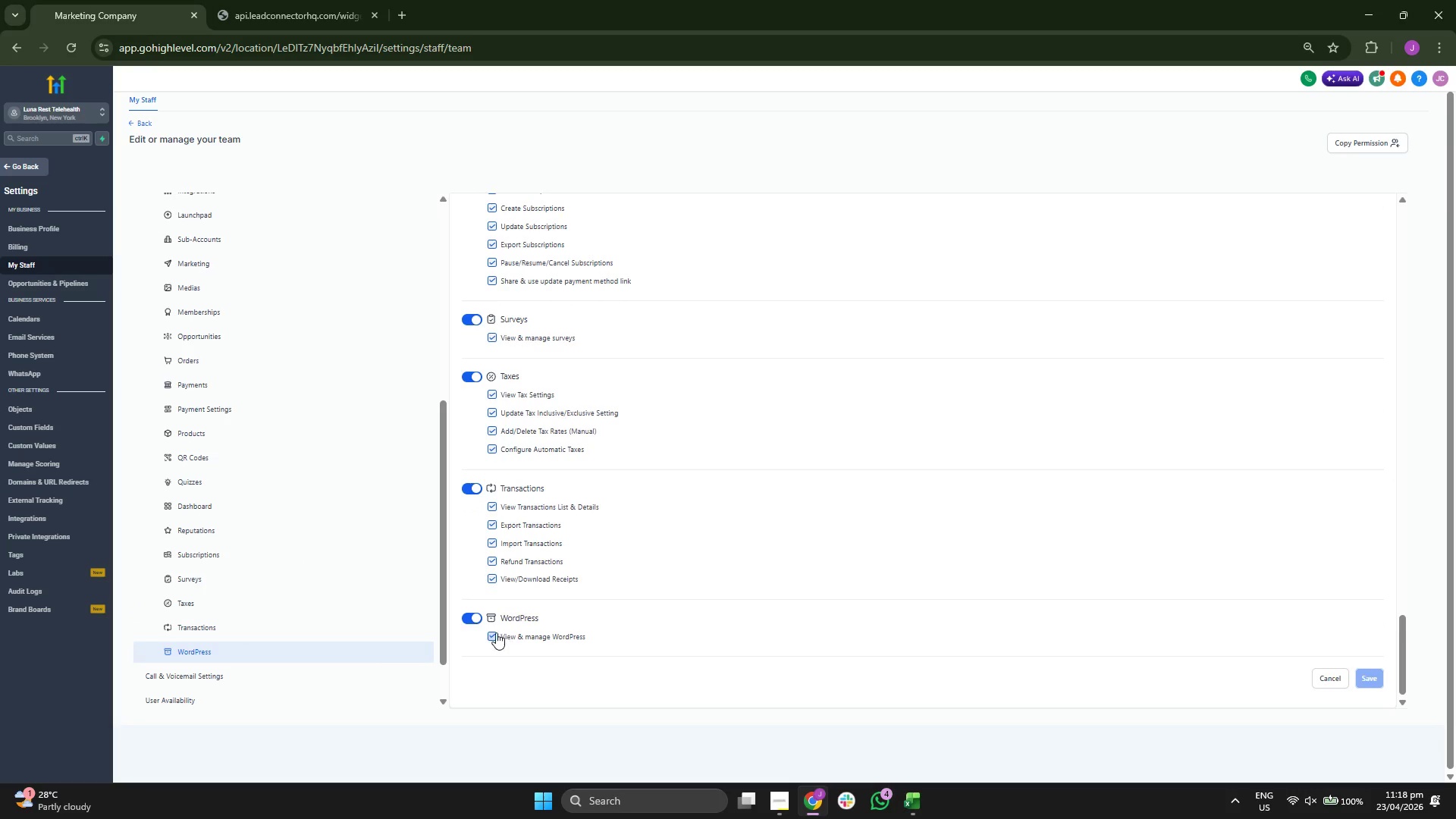 
scroll: coordinate [258, 451], scroll_direction: up, amount: 2.0
 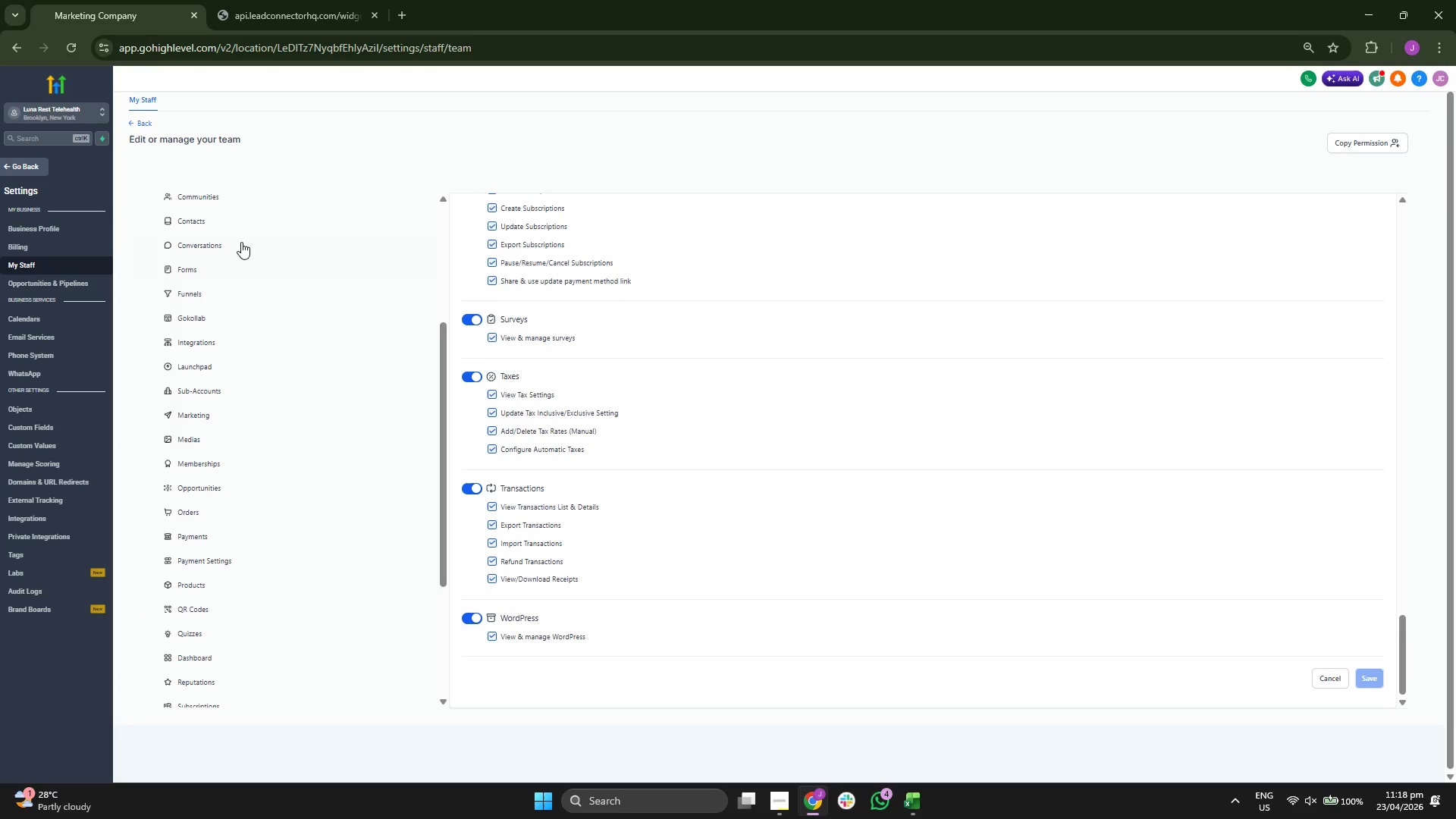 
left_click([242, 222])
 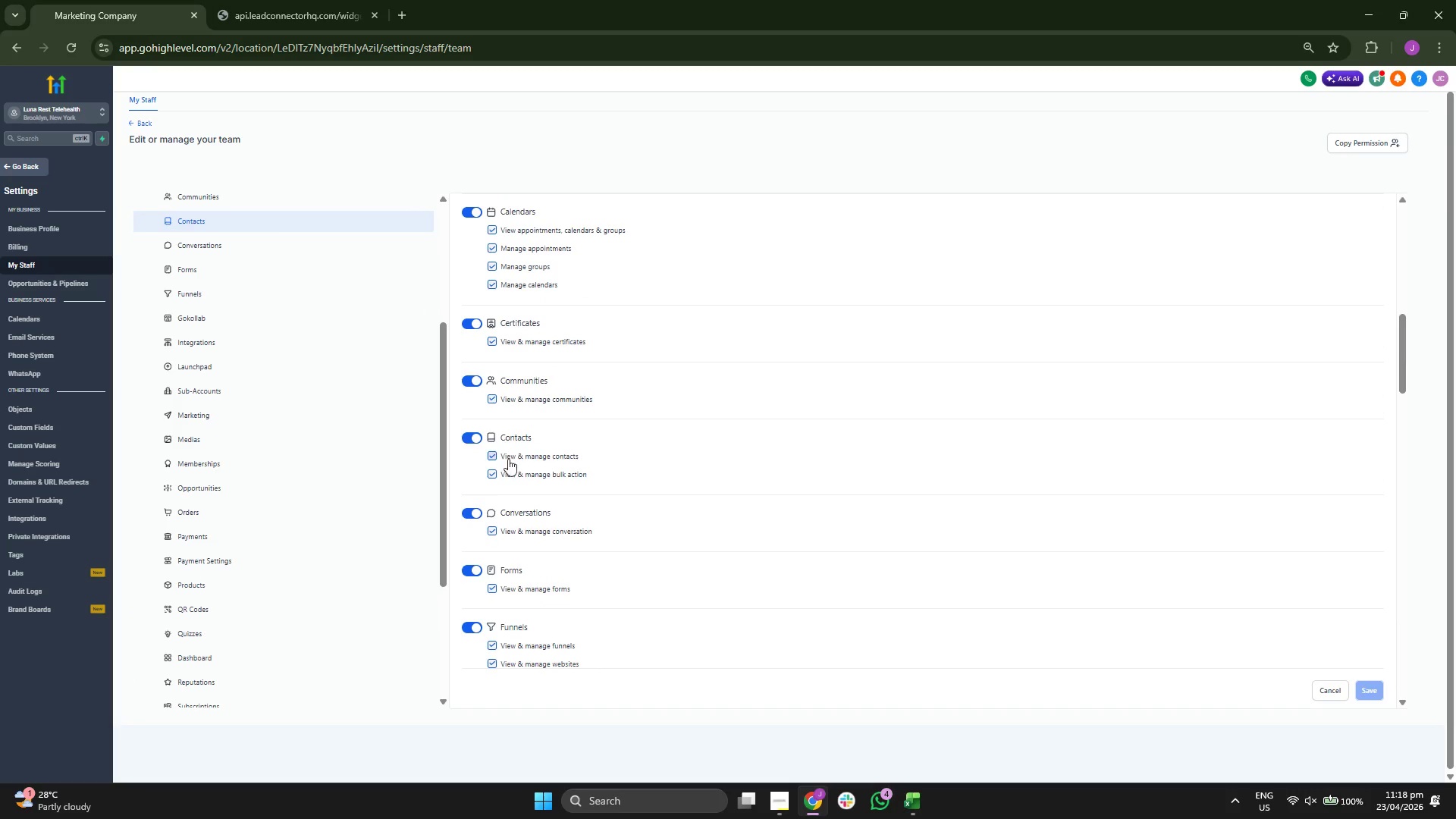 
scroll: coordinate [339, 438], scroll_direction: up, amount: 4.0
 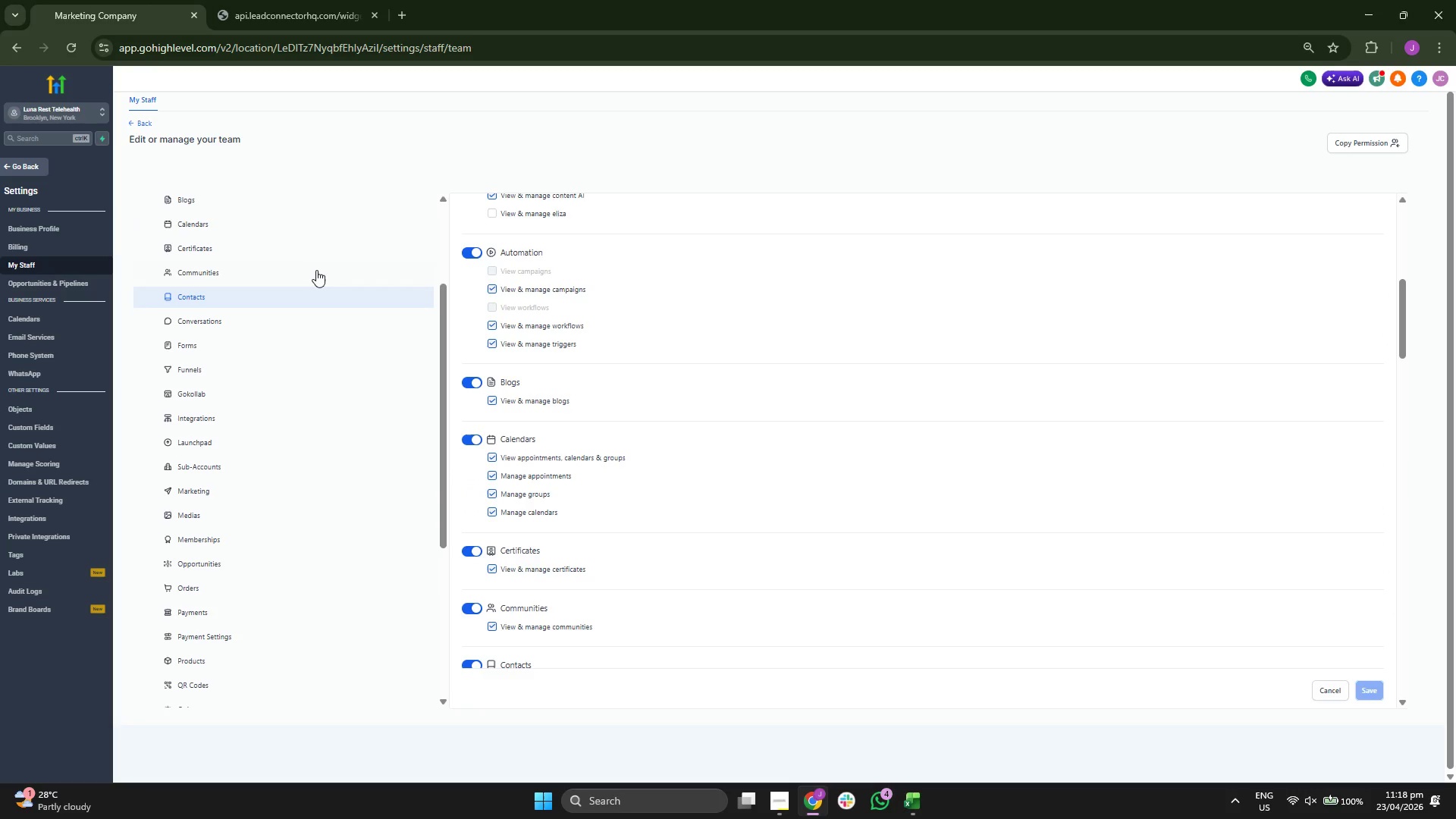 
left_click([312, 228])
 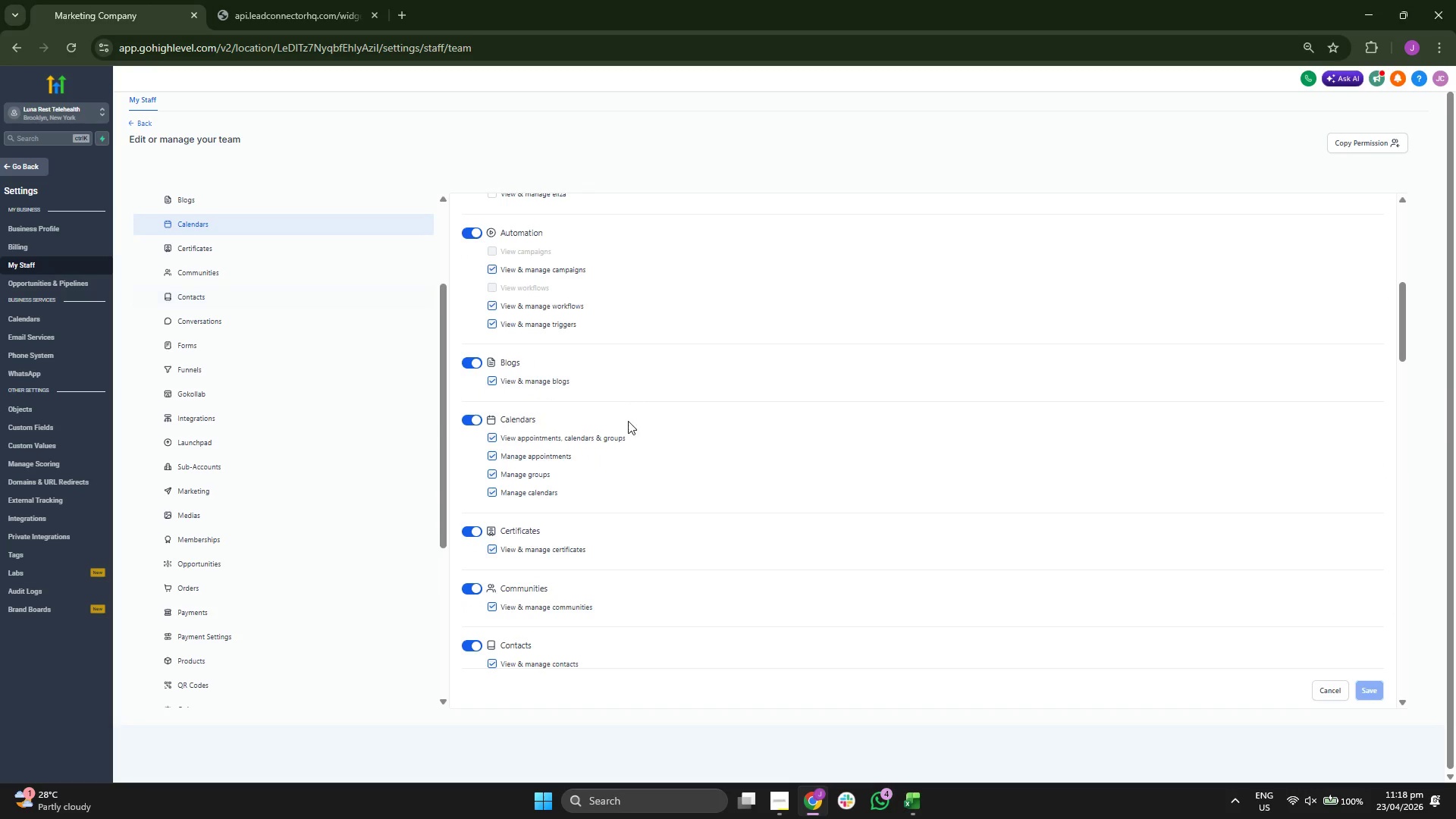 
scroll: coordinate [423, 456], scroll_direction: up, amount: 5.0
 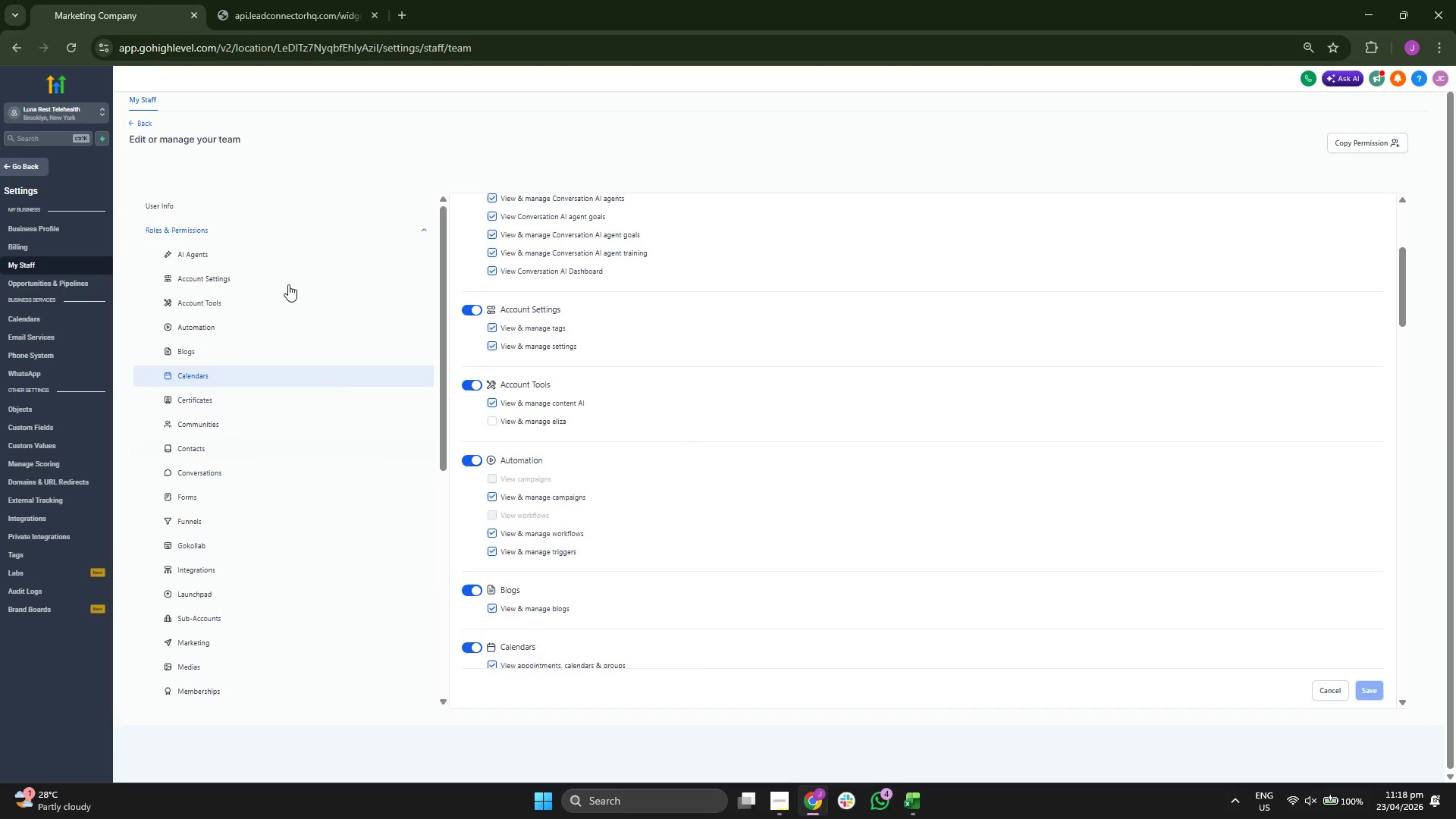 
left_click([292, 257])
 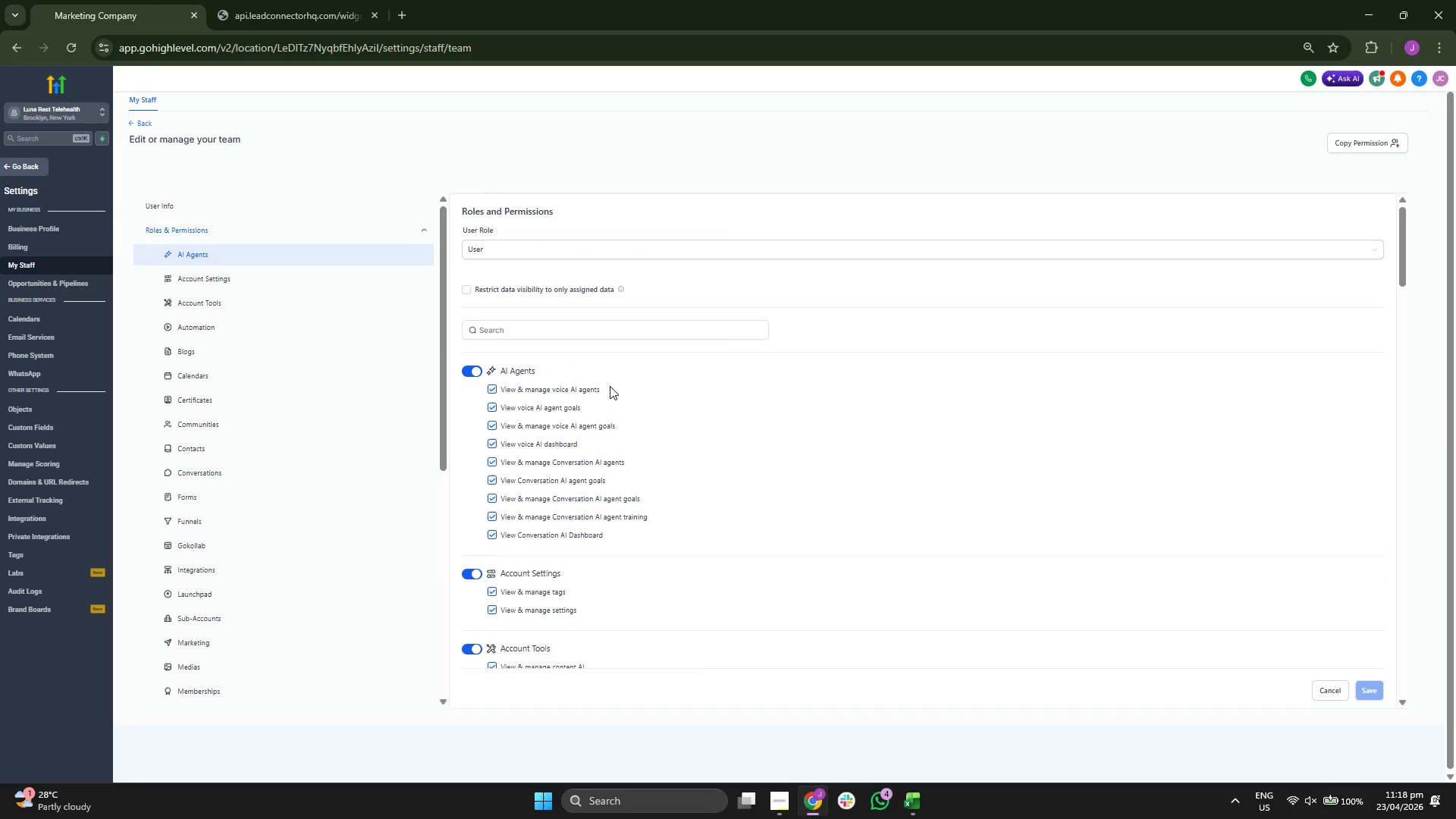 
scroll: coordinate [610, 393], scroll_direction: down, amount: 3.0
 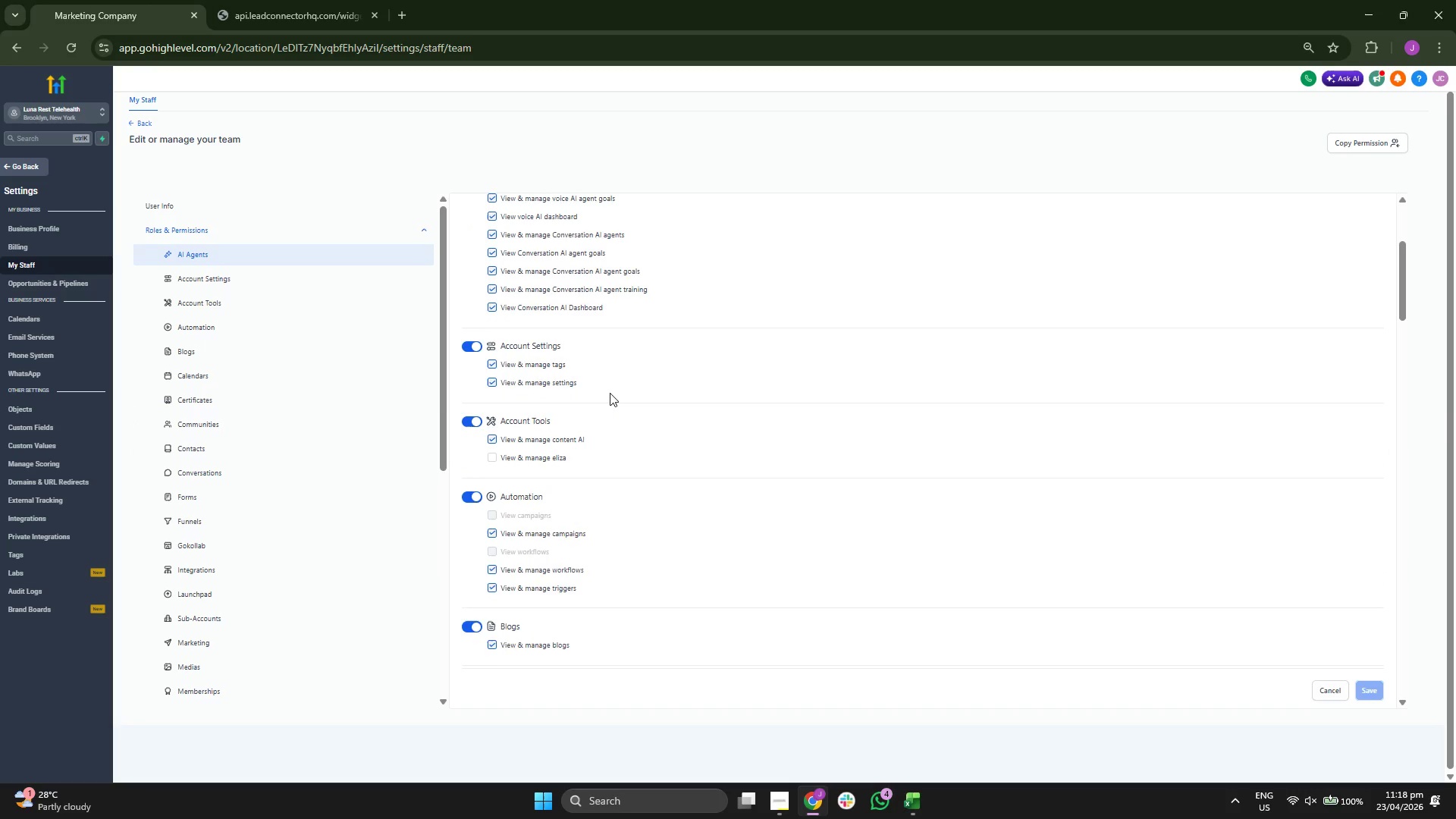 
scroll: coordinate [558, 268], scroll_direction: up, amount: 4.0
 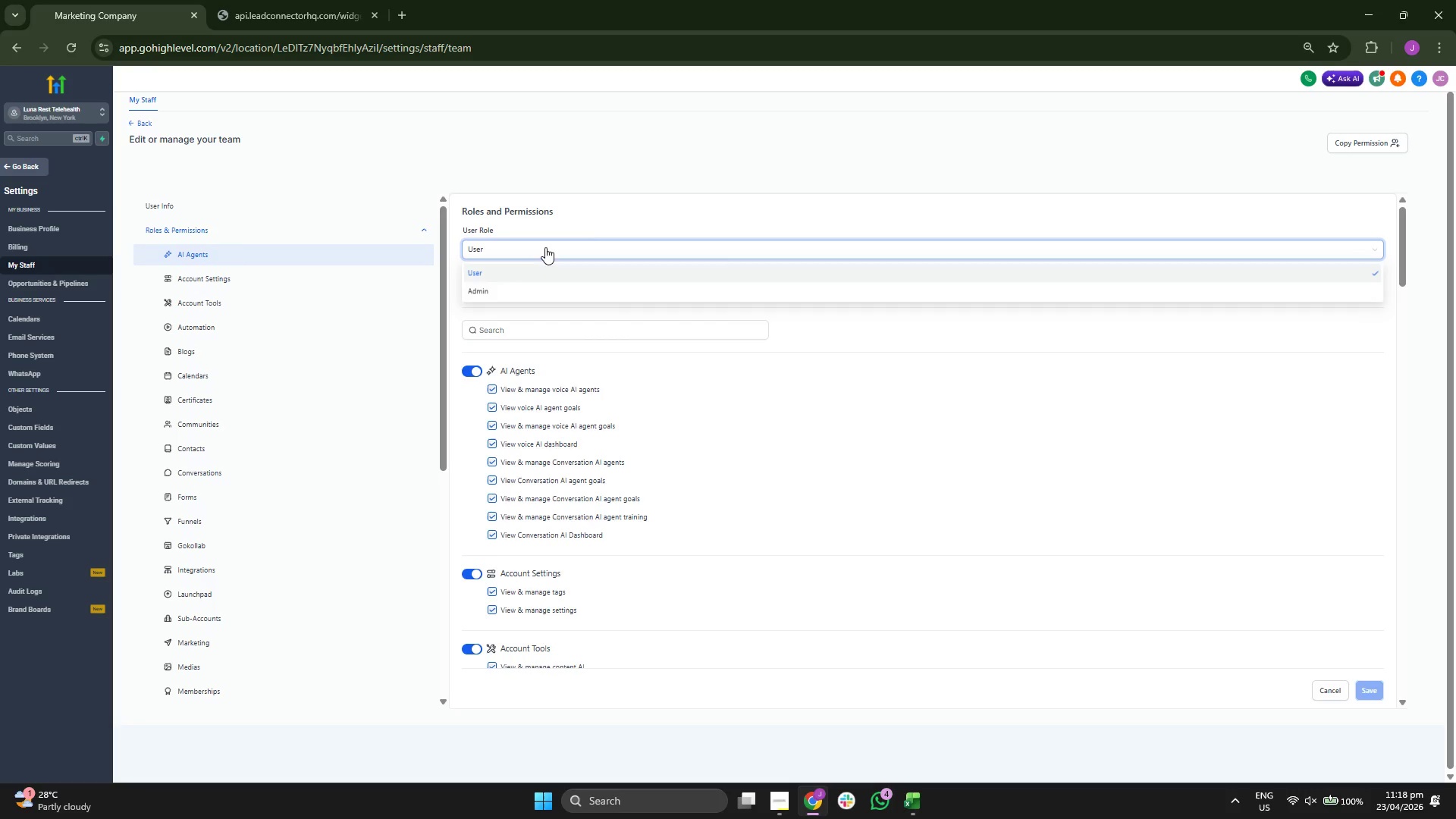 
left_click([635, 226])
 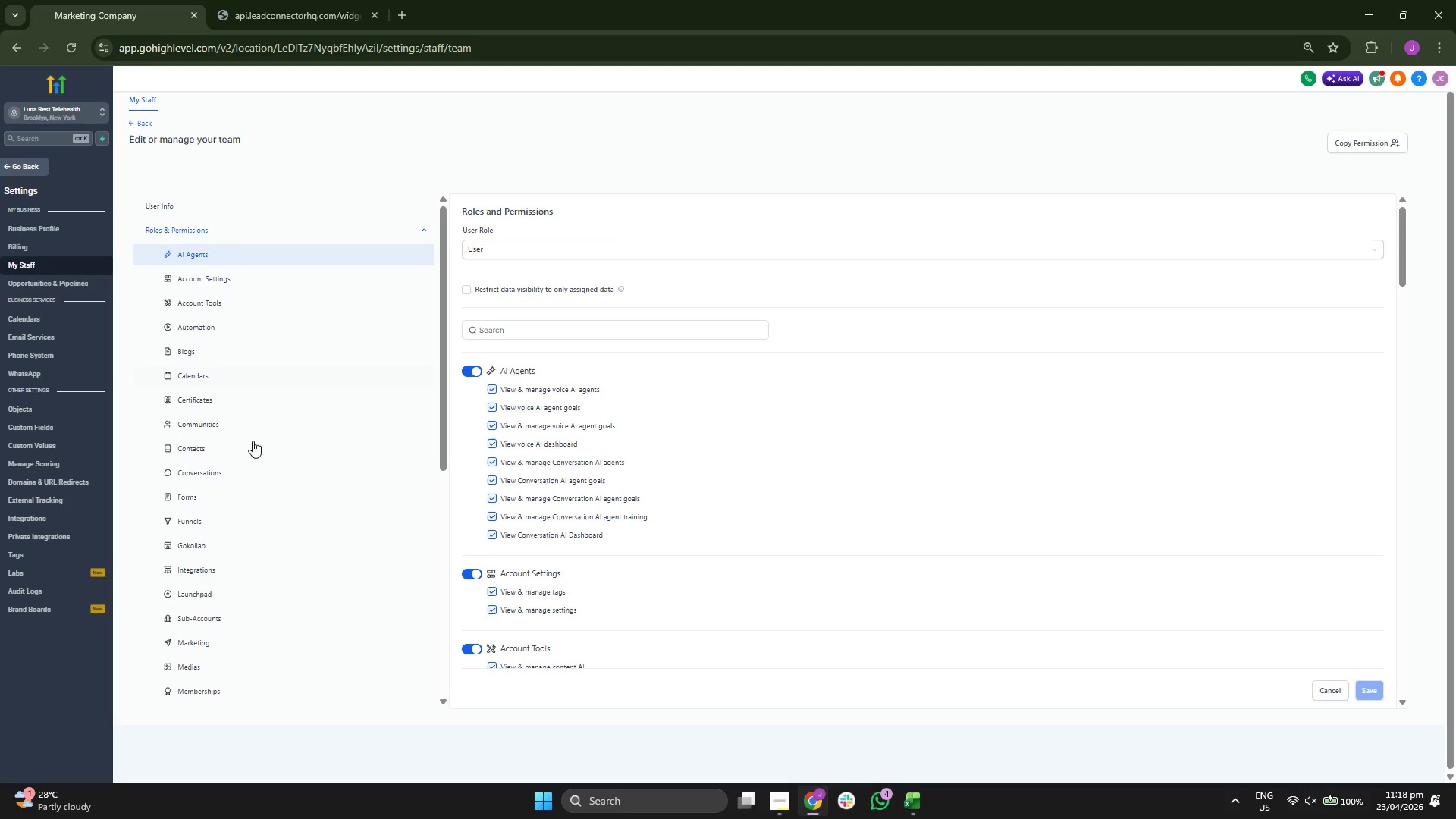 
left_click([257, 558])
 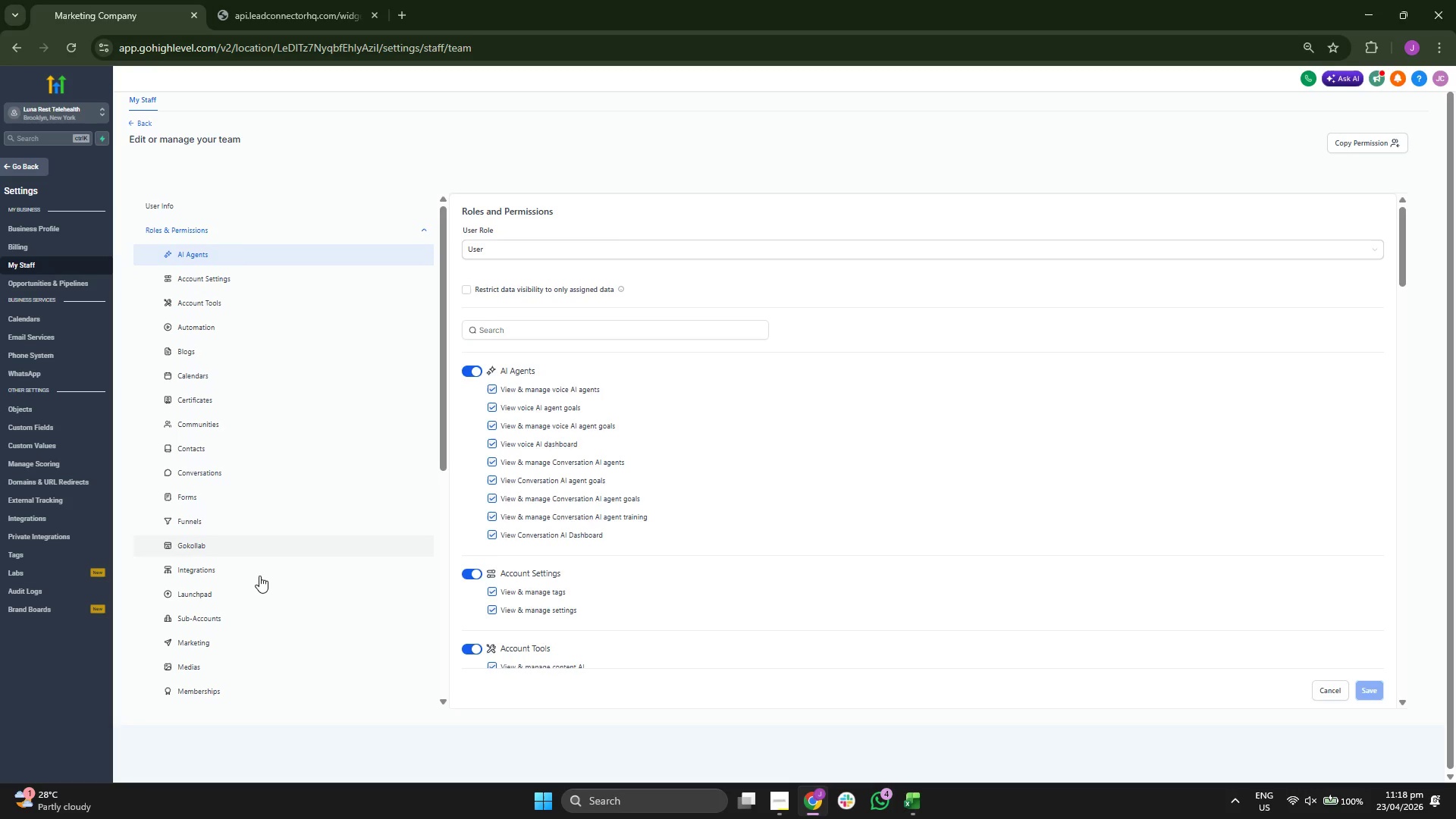 
left_click([259, 577])
 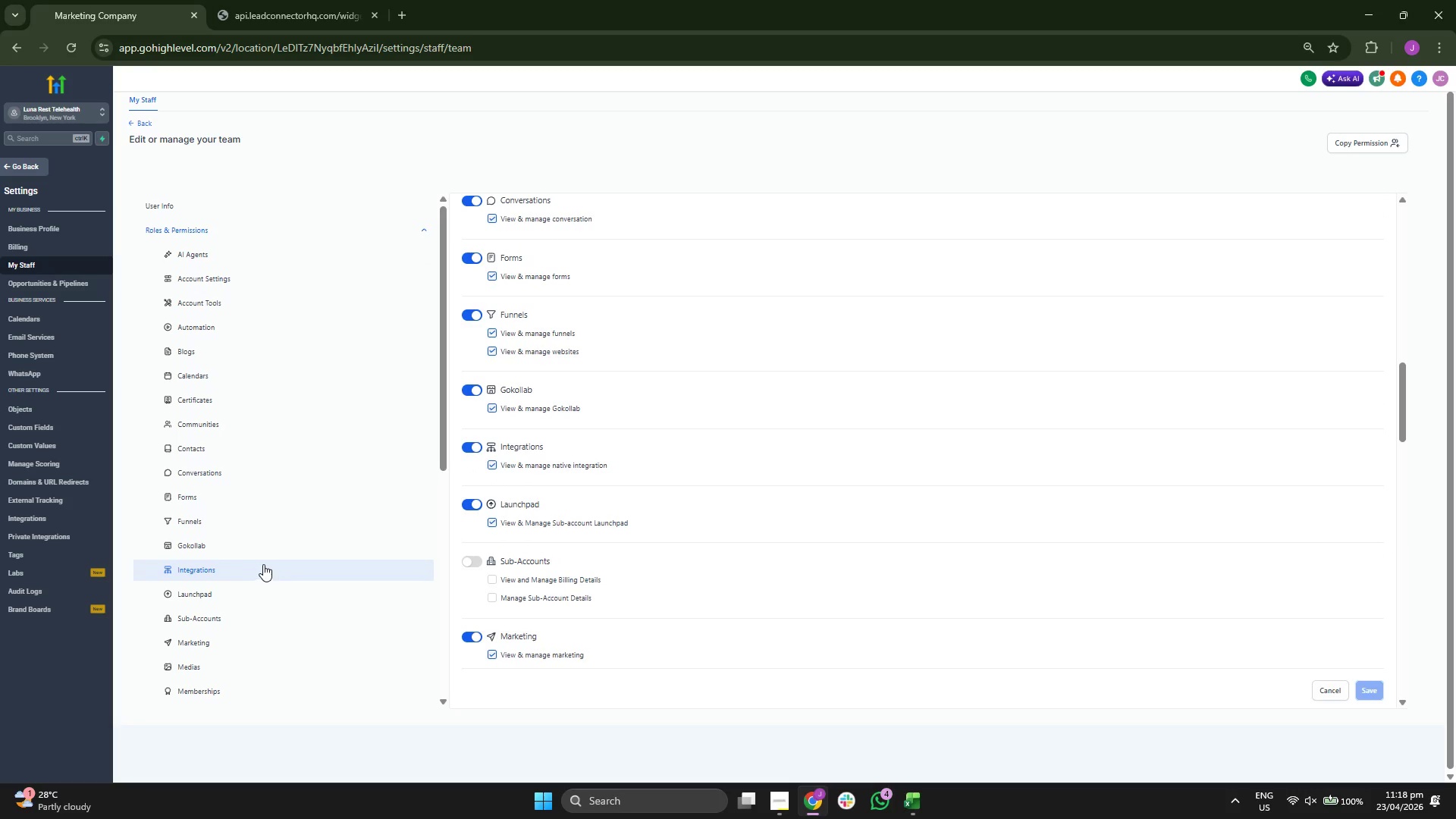 
scroll: coordinate [284, 522], scroll_direction: down, amount: 9.0
 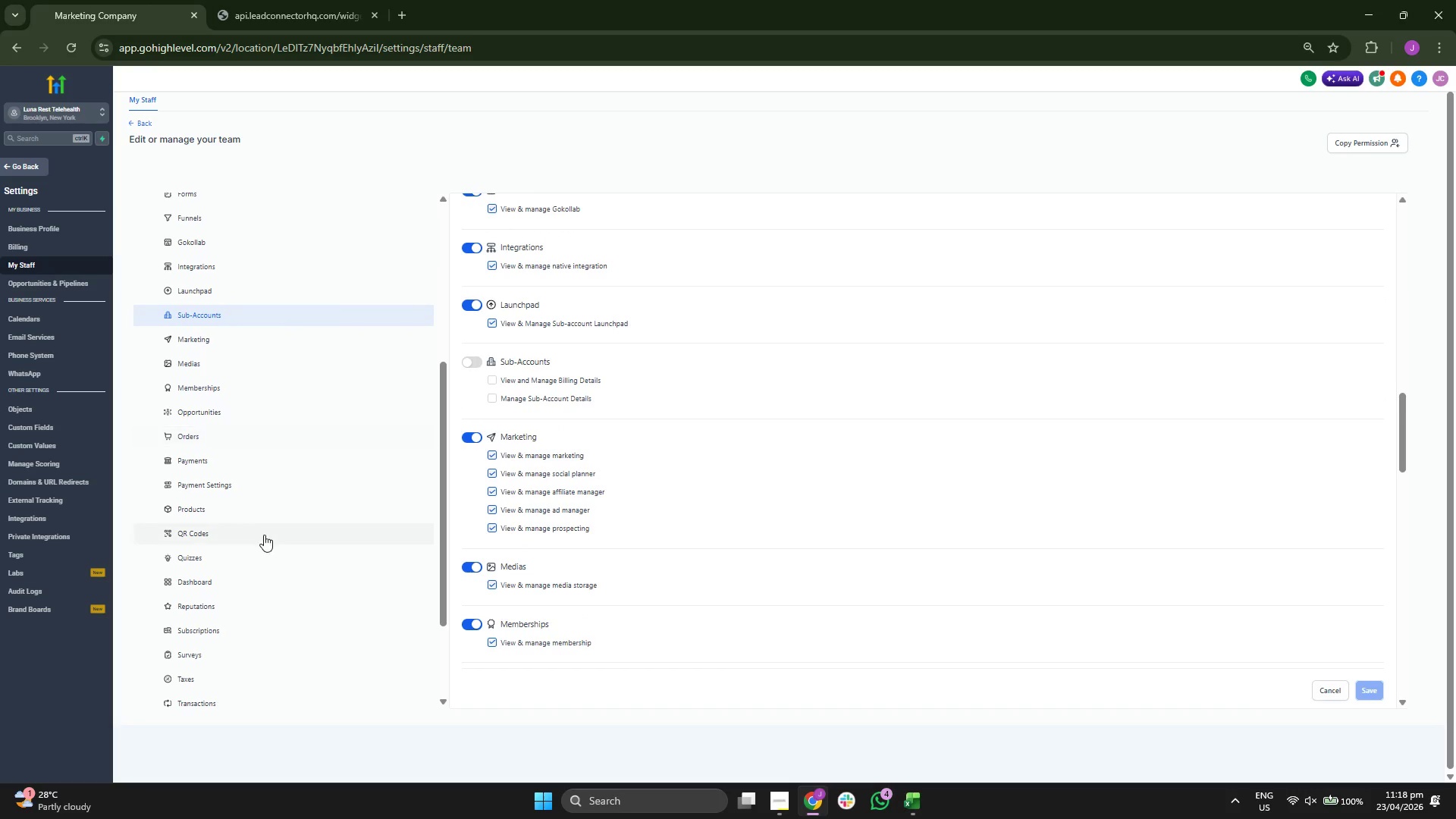 
left_click([263, 532])
 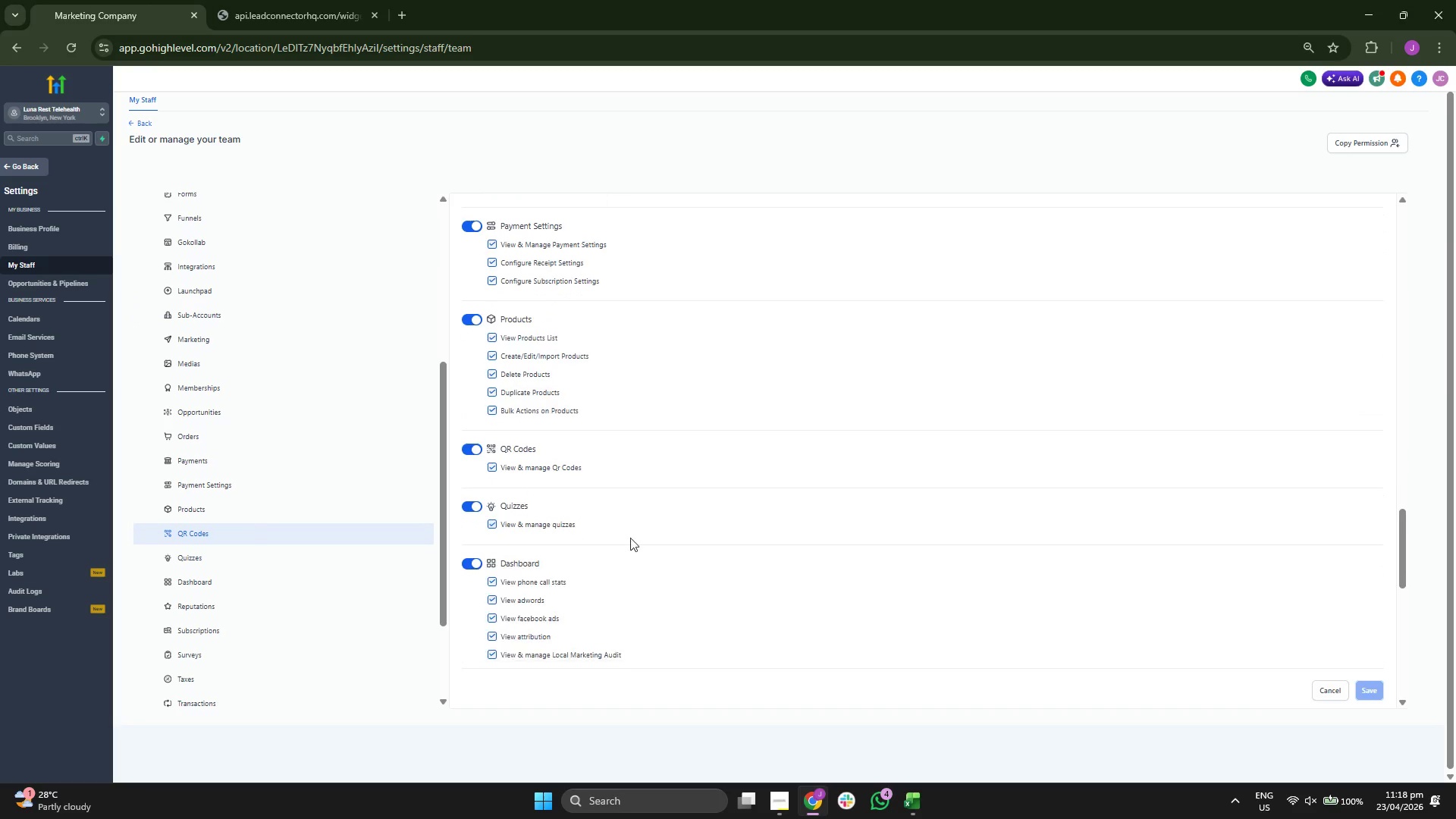 
scroll: coordinate [340, 480], scroll_direction: down, amount: 5.0
 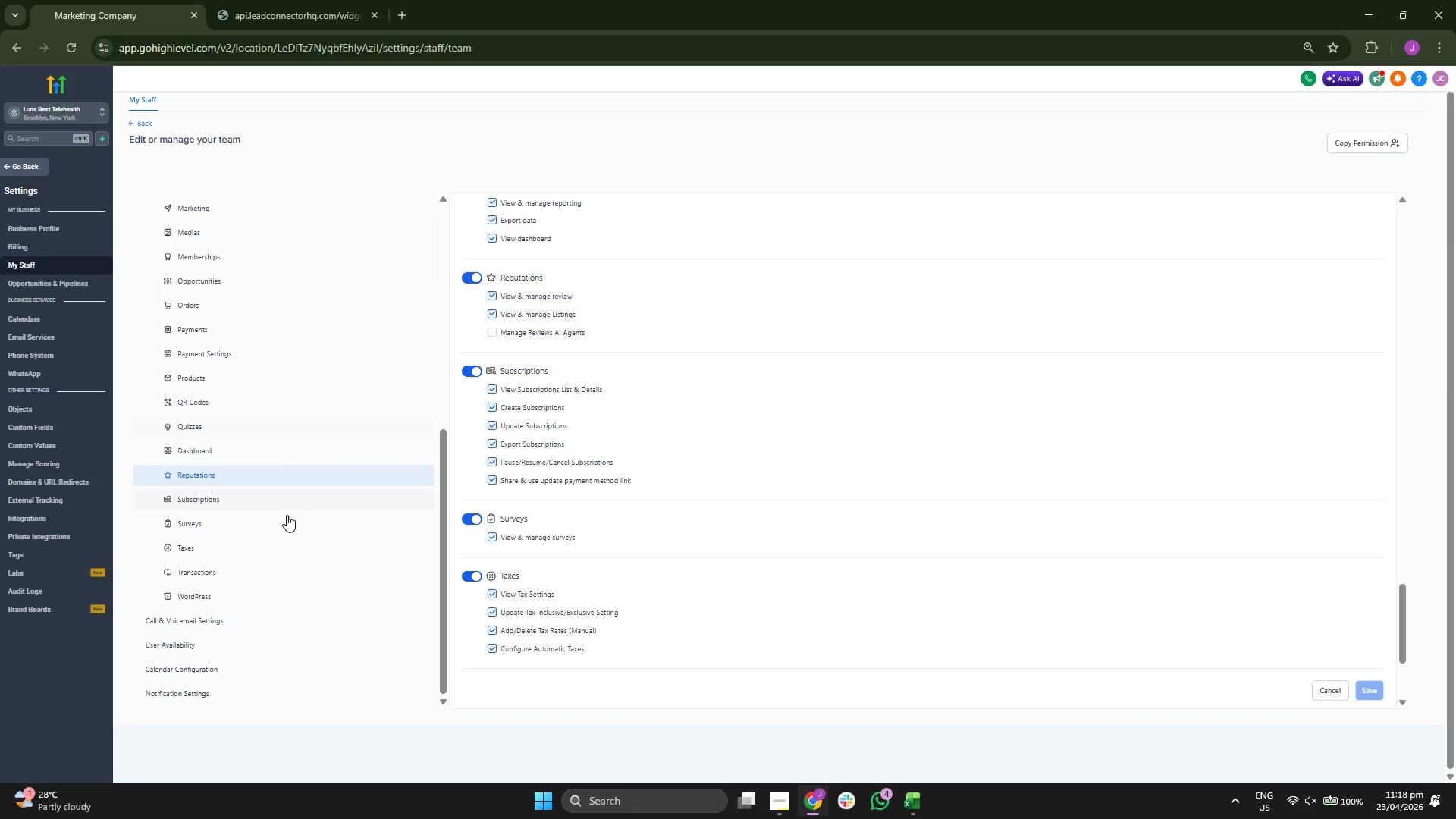 
left_click([286, 515])
 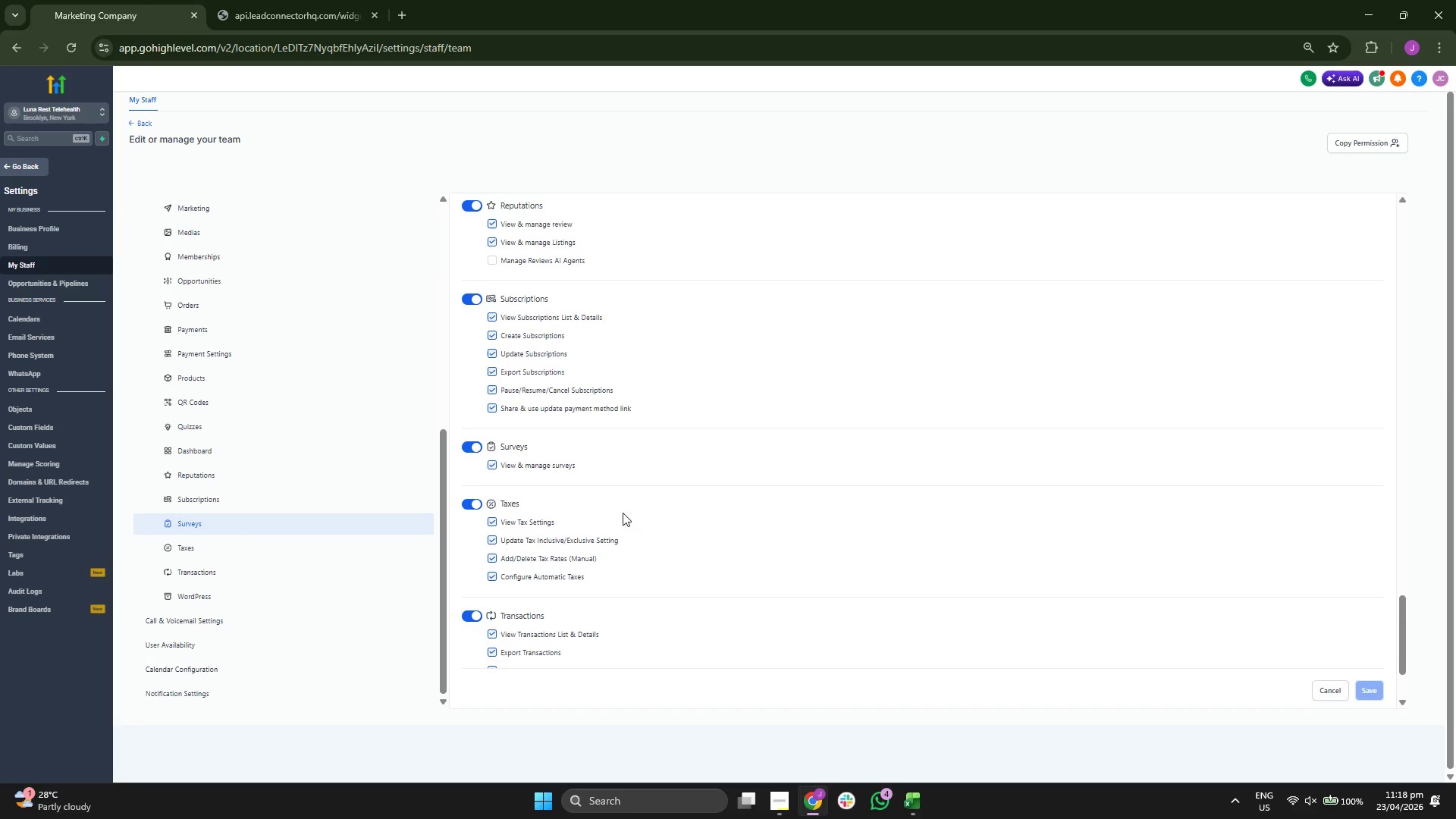 
scroll: coordinate [633, 514], scroll_direction: down, amount: 2.0
 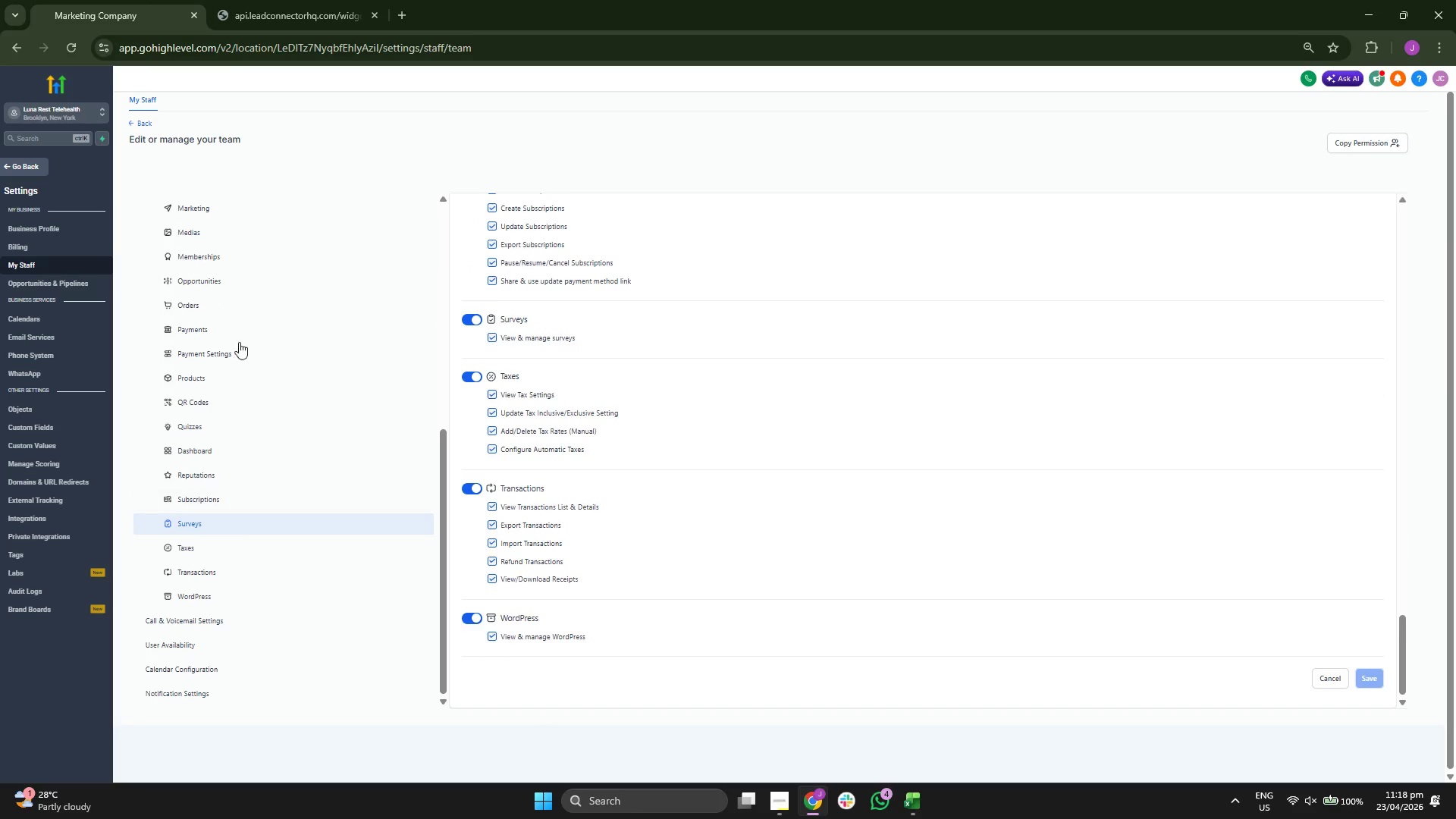 
left_click([249, 259])
 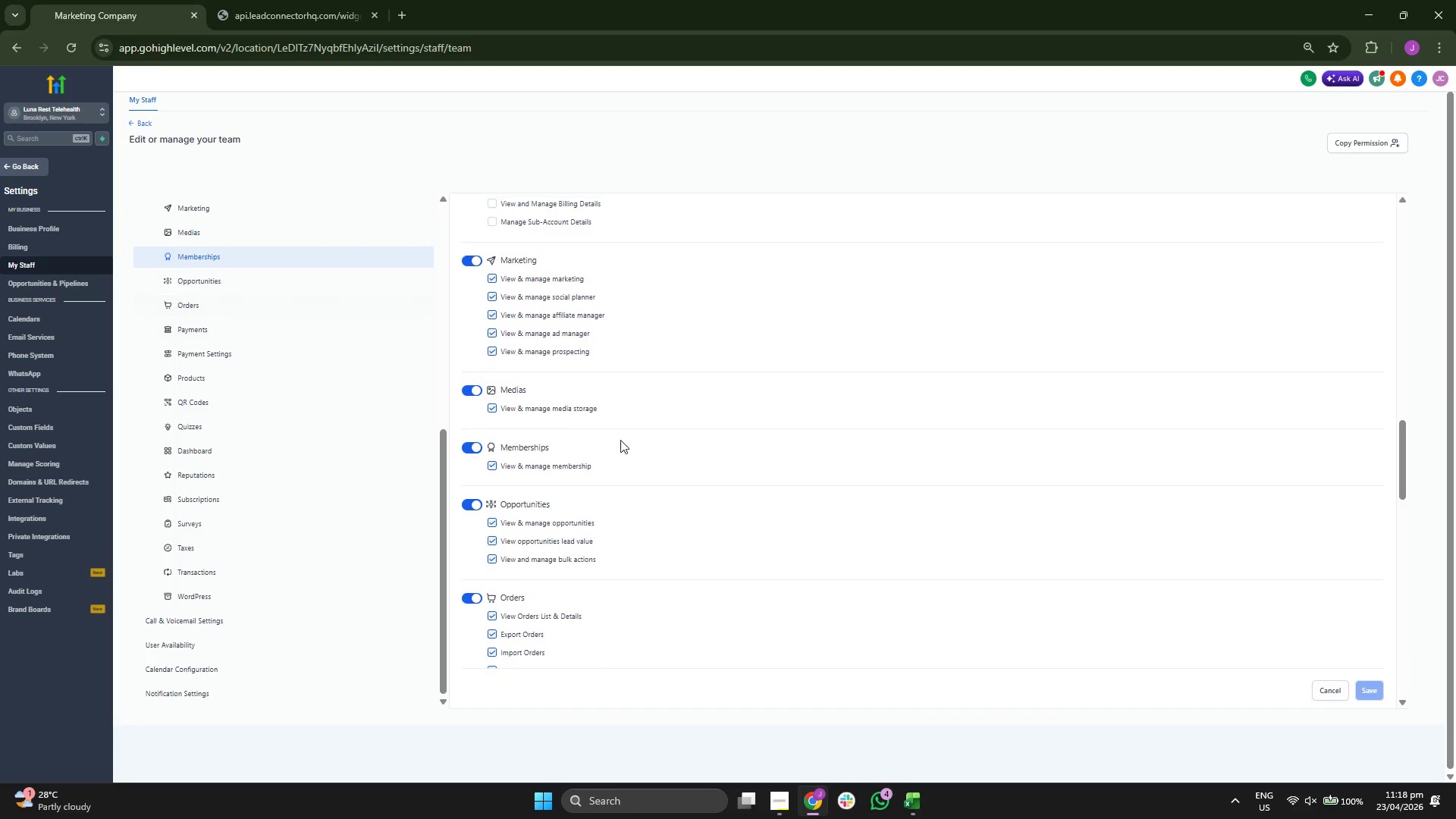 
scroll: coordinate [645, 477], scroll_direction: up, amount: 22.0
 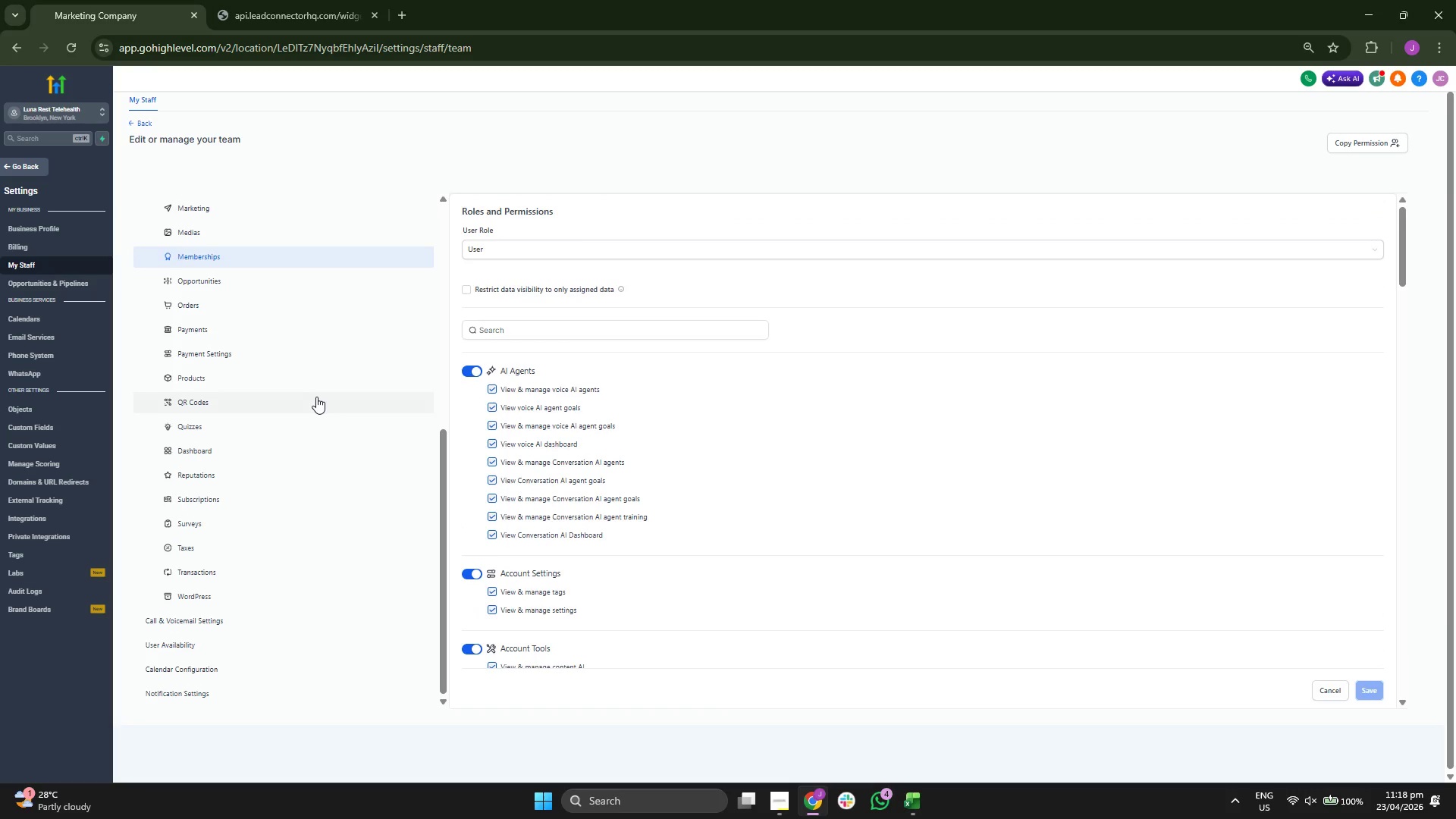 
scroll: coordinate [366, 432], scroll_direction: down, amount: 1.0
 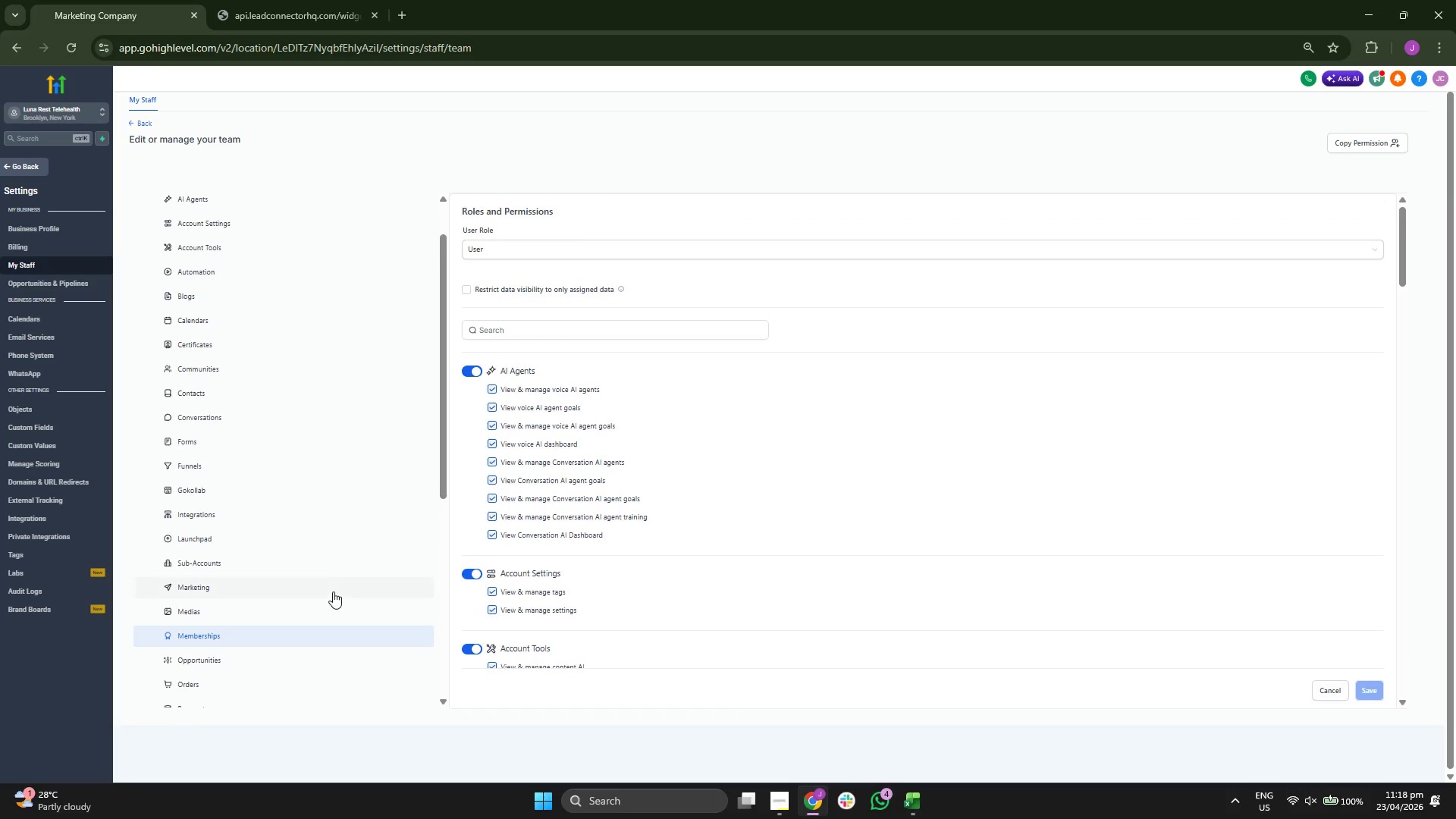 
left_click([317, 597])
 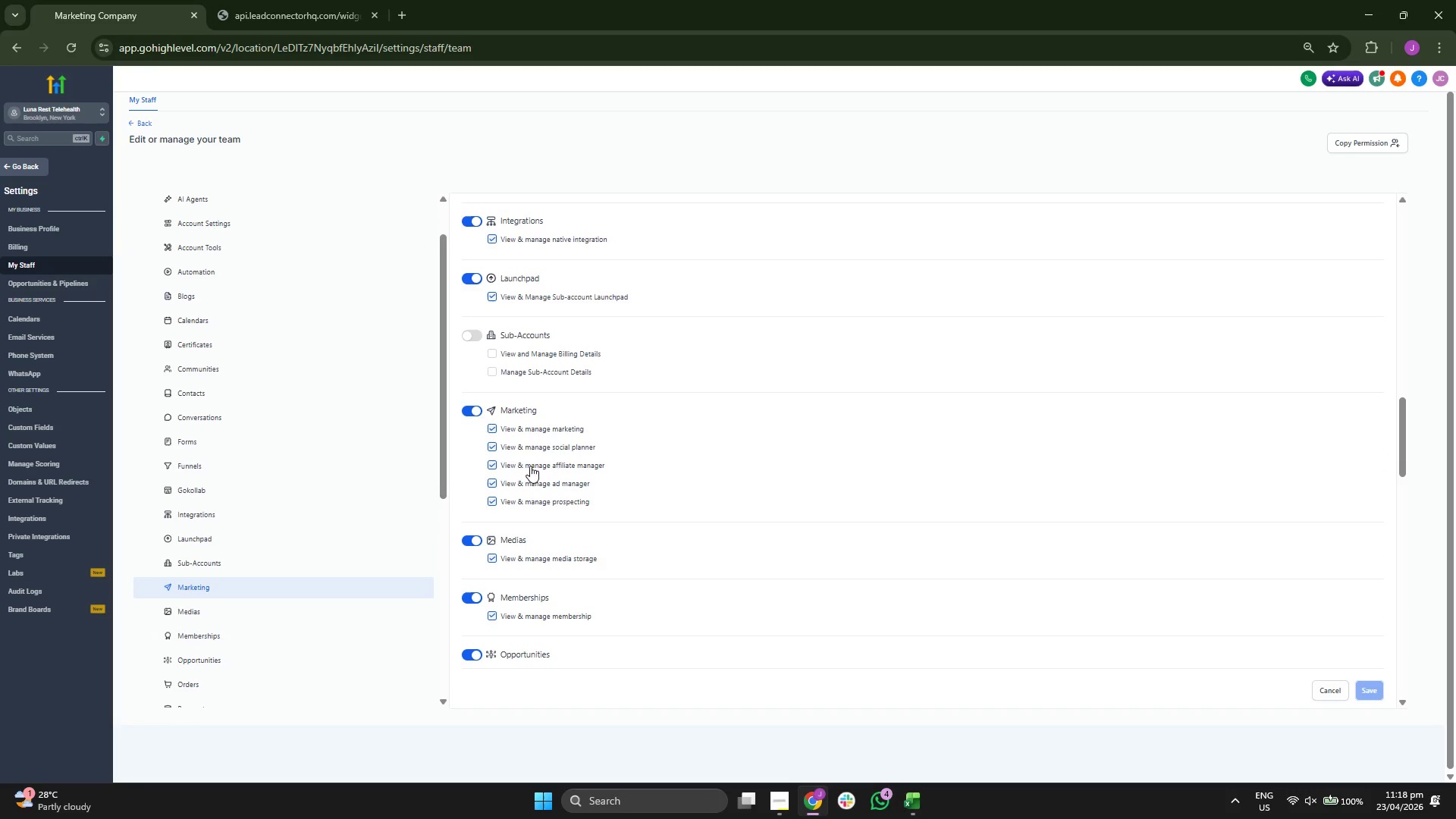 
scroll: coordinate [606, 494], scroll_direction: up, amount: 19.0
 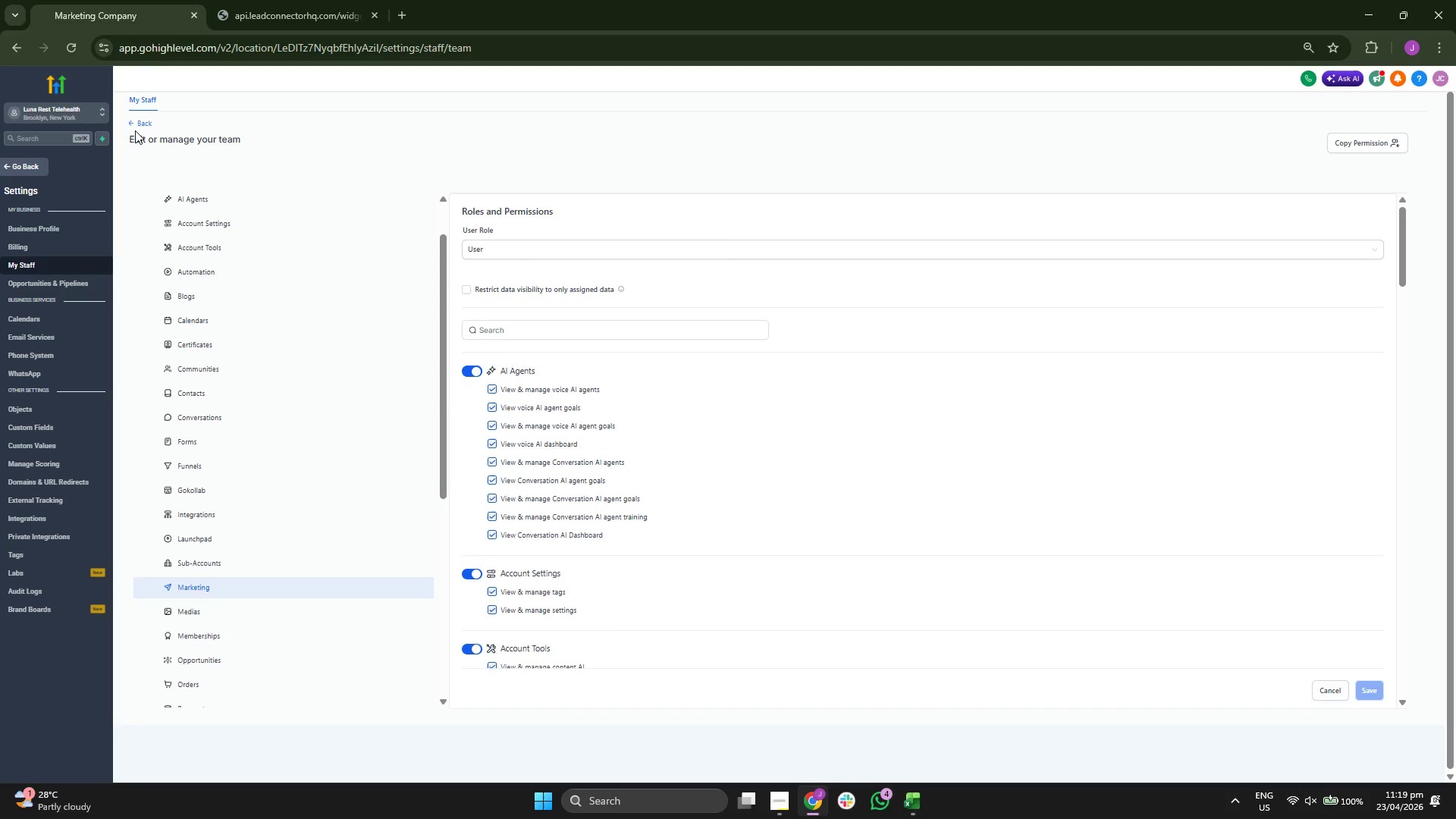 
left_click([138, 124])
 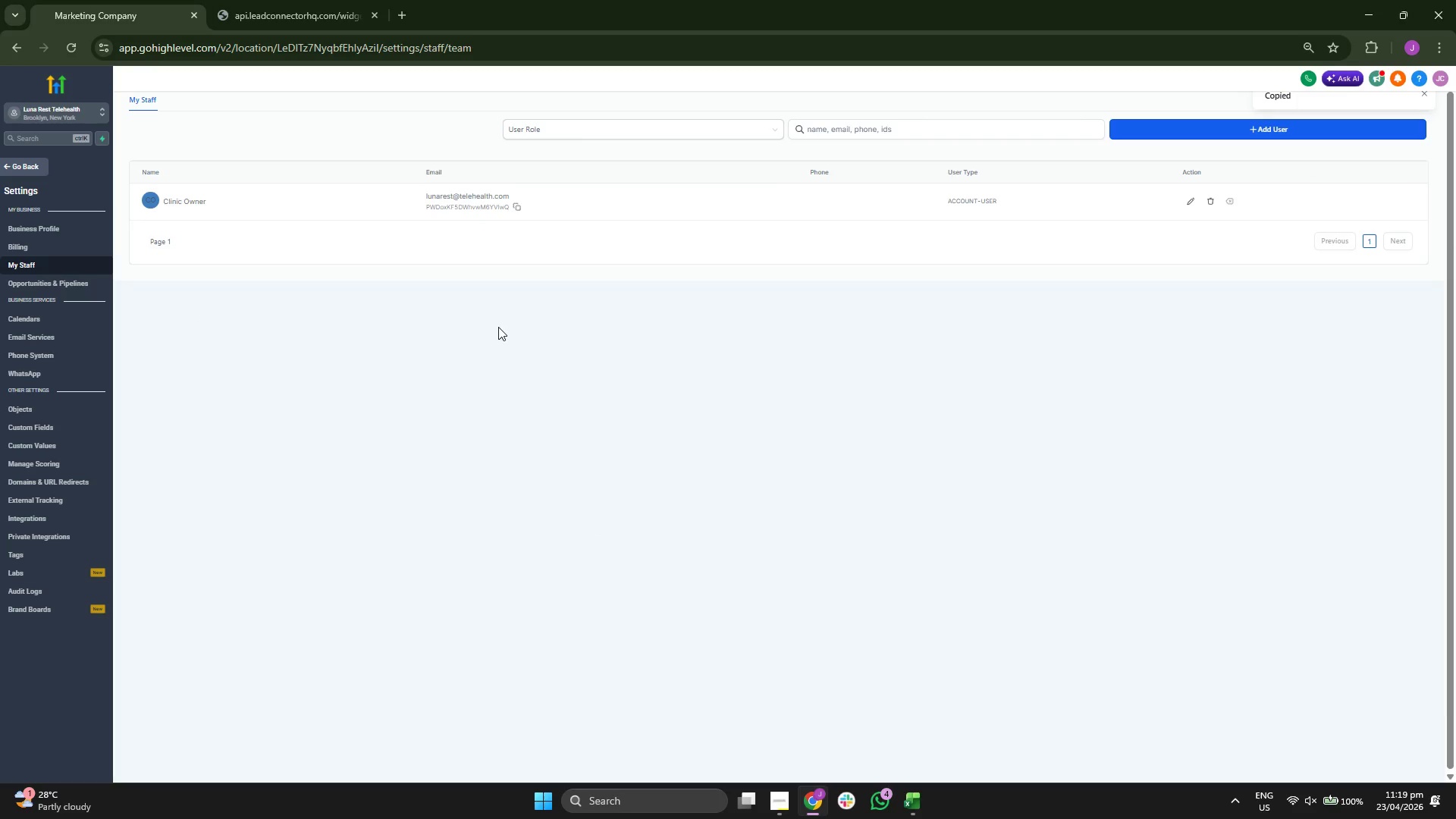 
left_click([27, 160])
 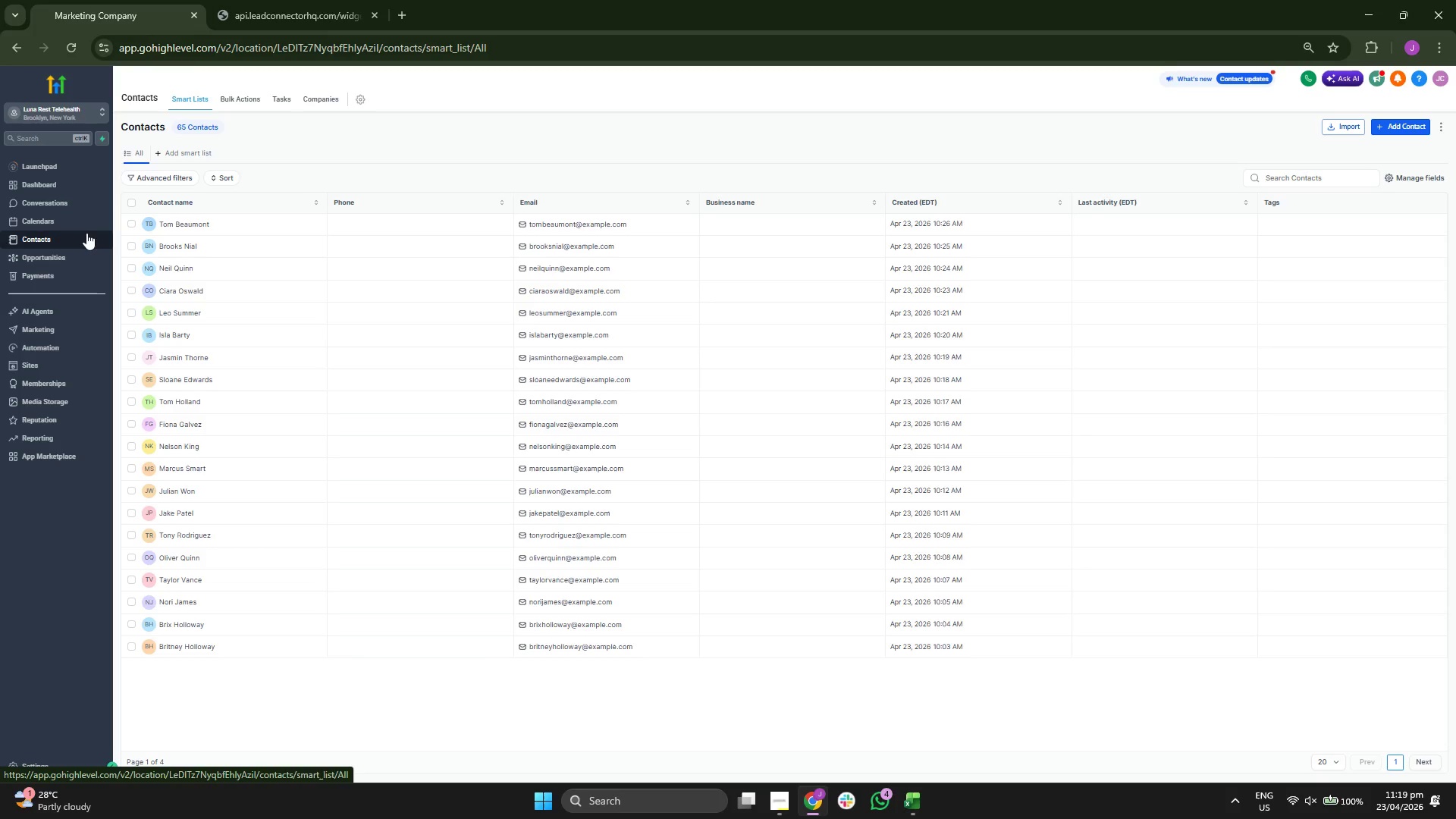 
wait(6.77)
 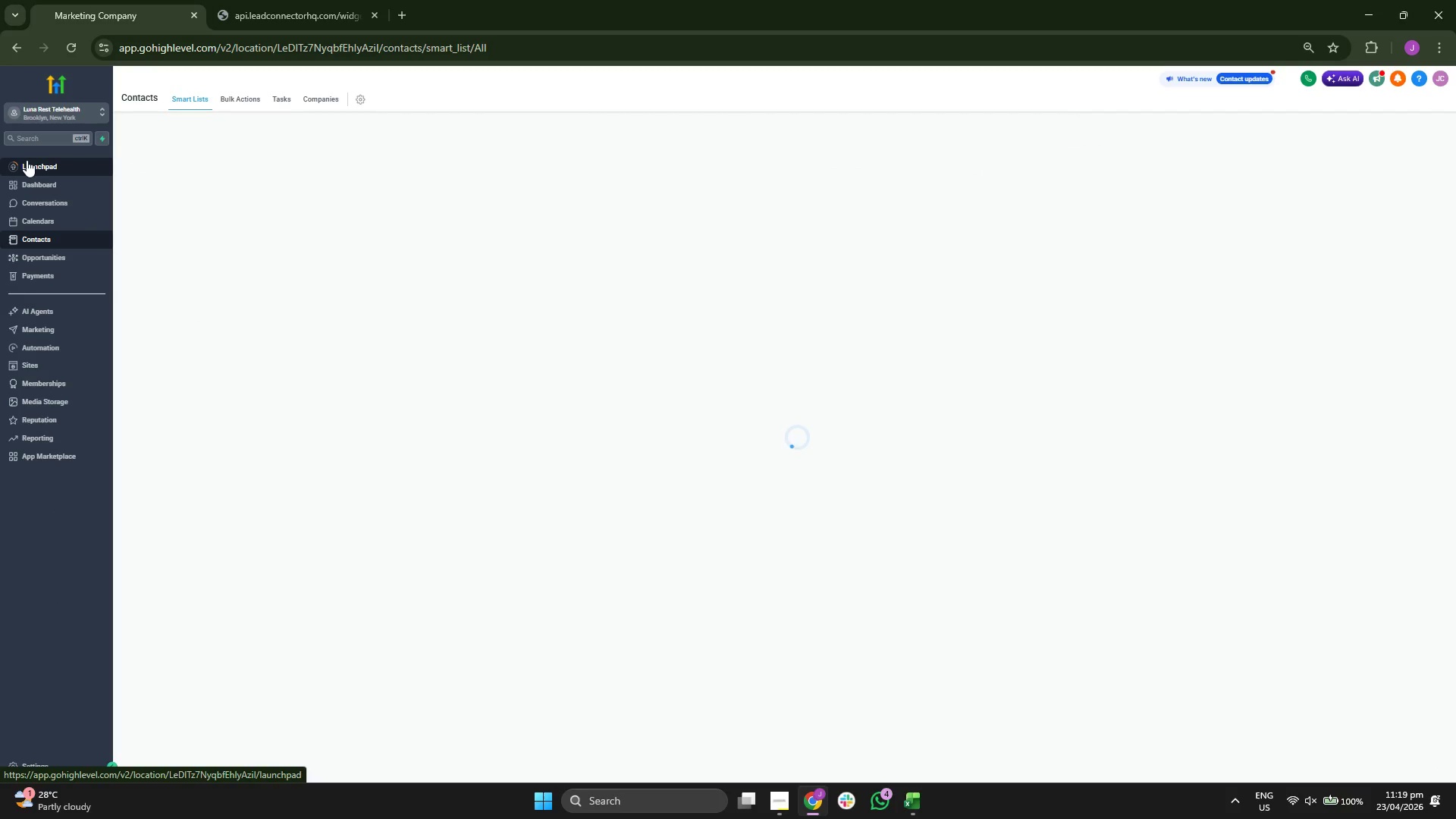 
left_click([93, 218])
 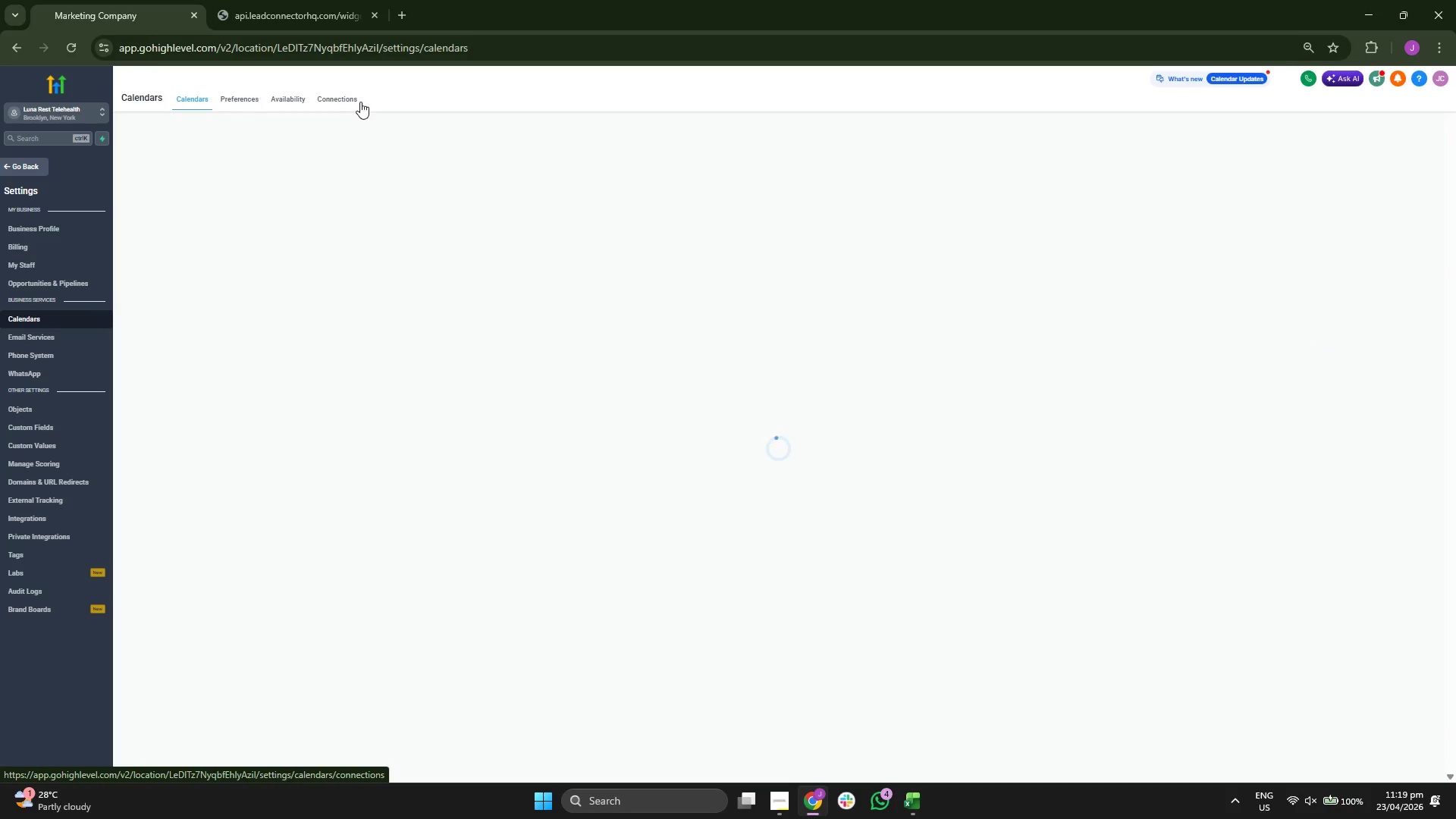 
wait(9.58)
 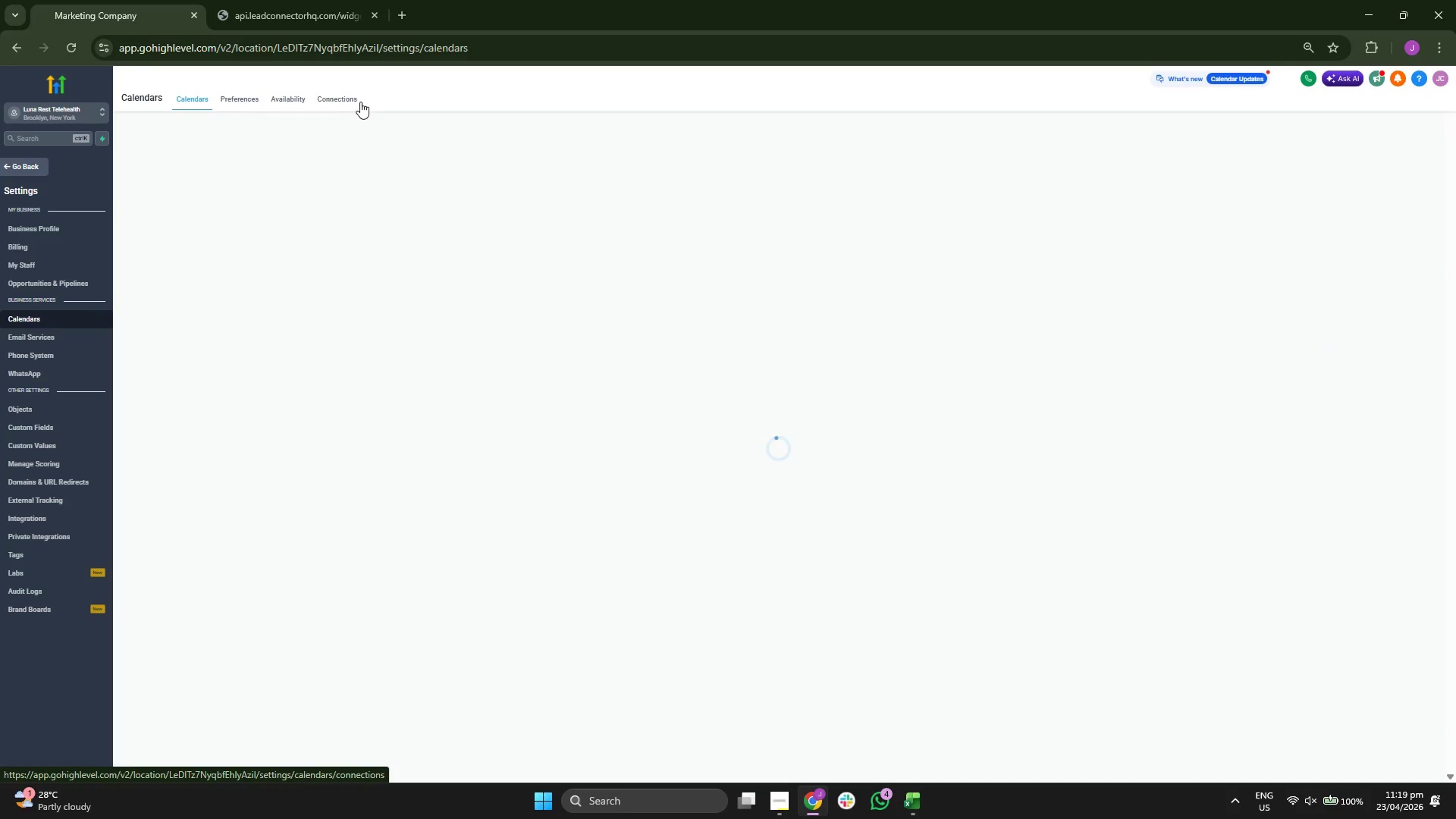 
left_click([1198, 233])
 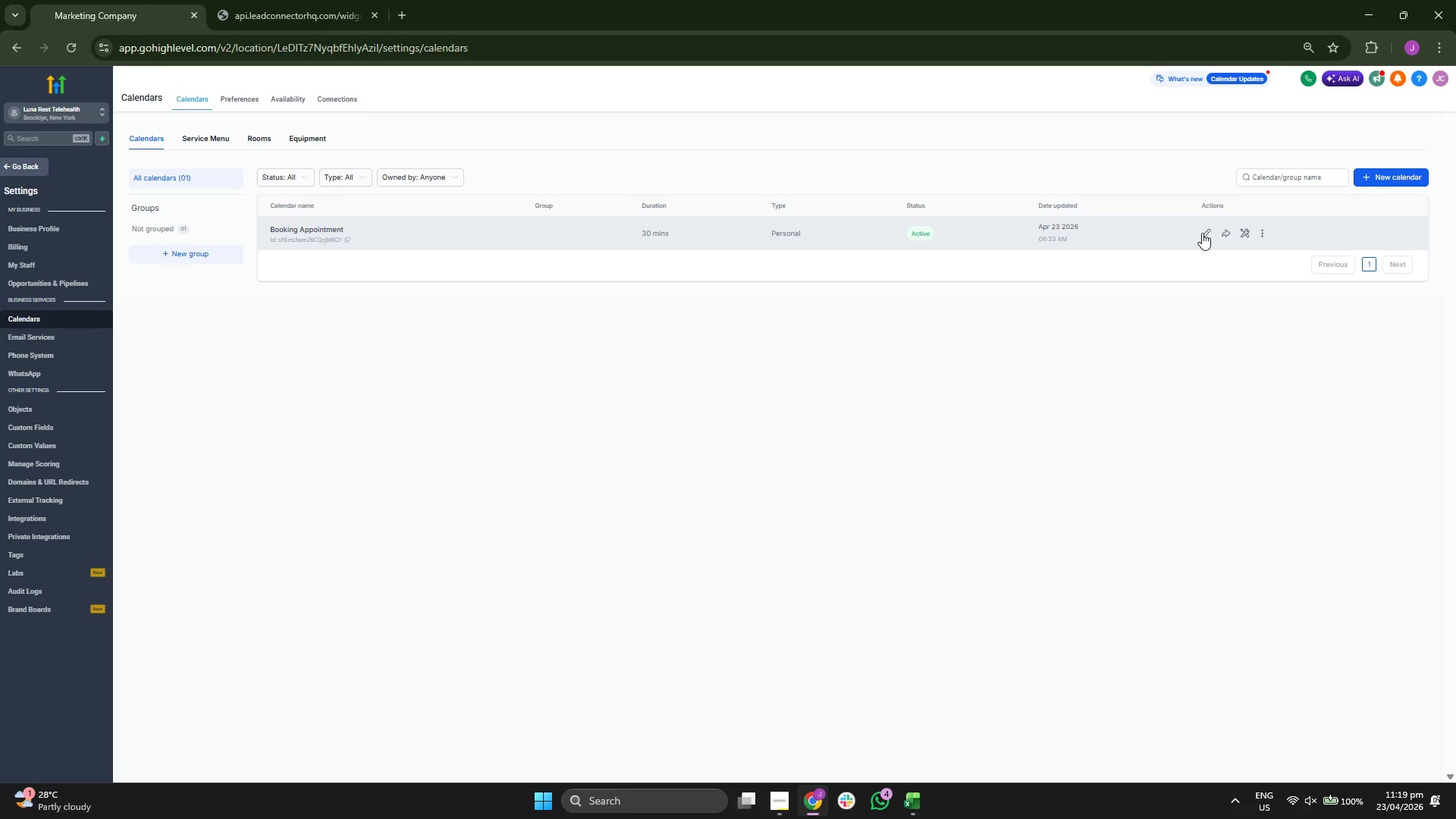 
left_click([1202, 233])
 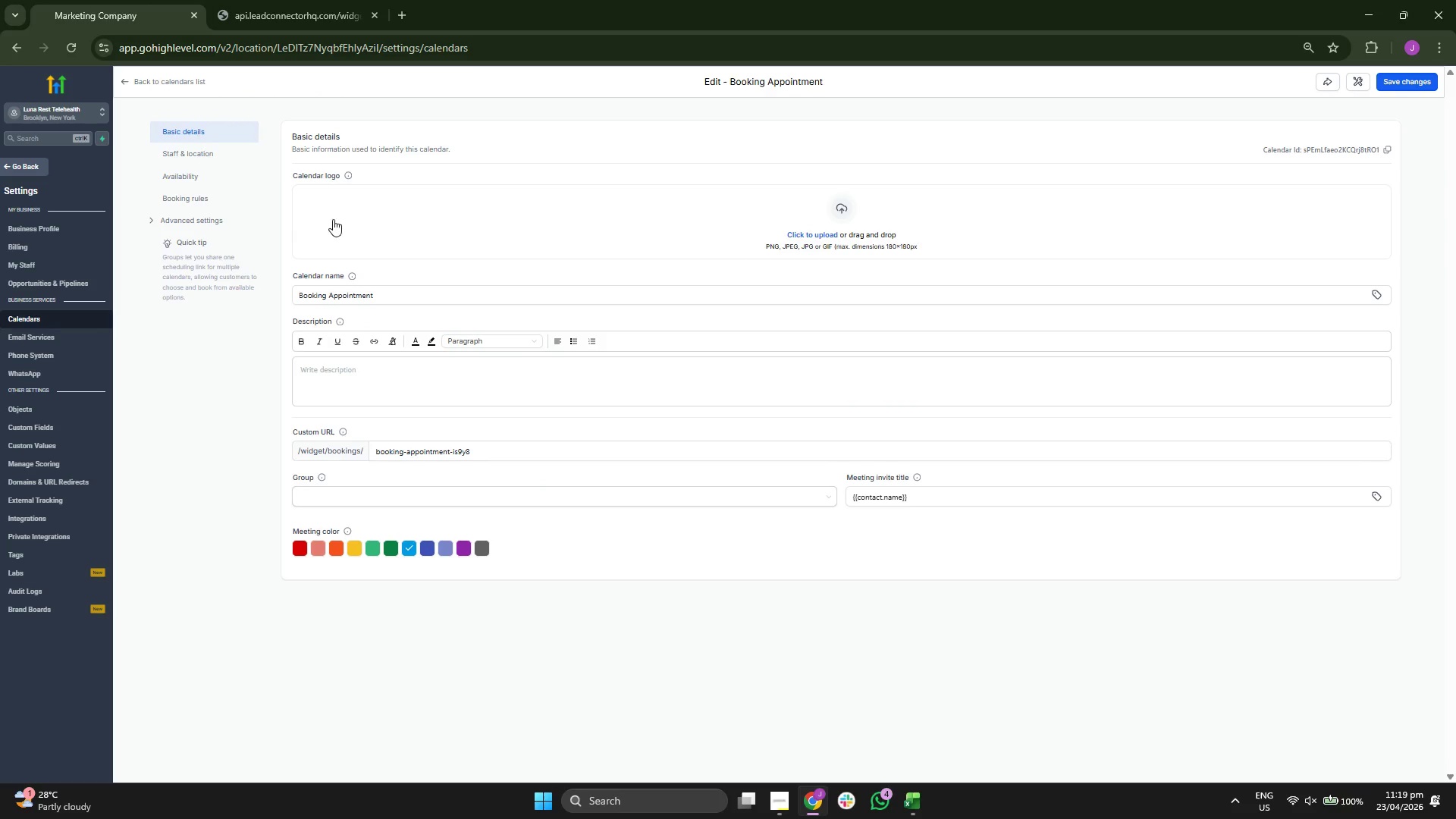 
left_click([230, 155])
 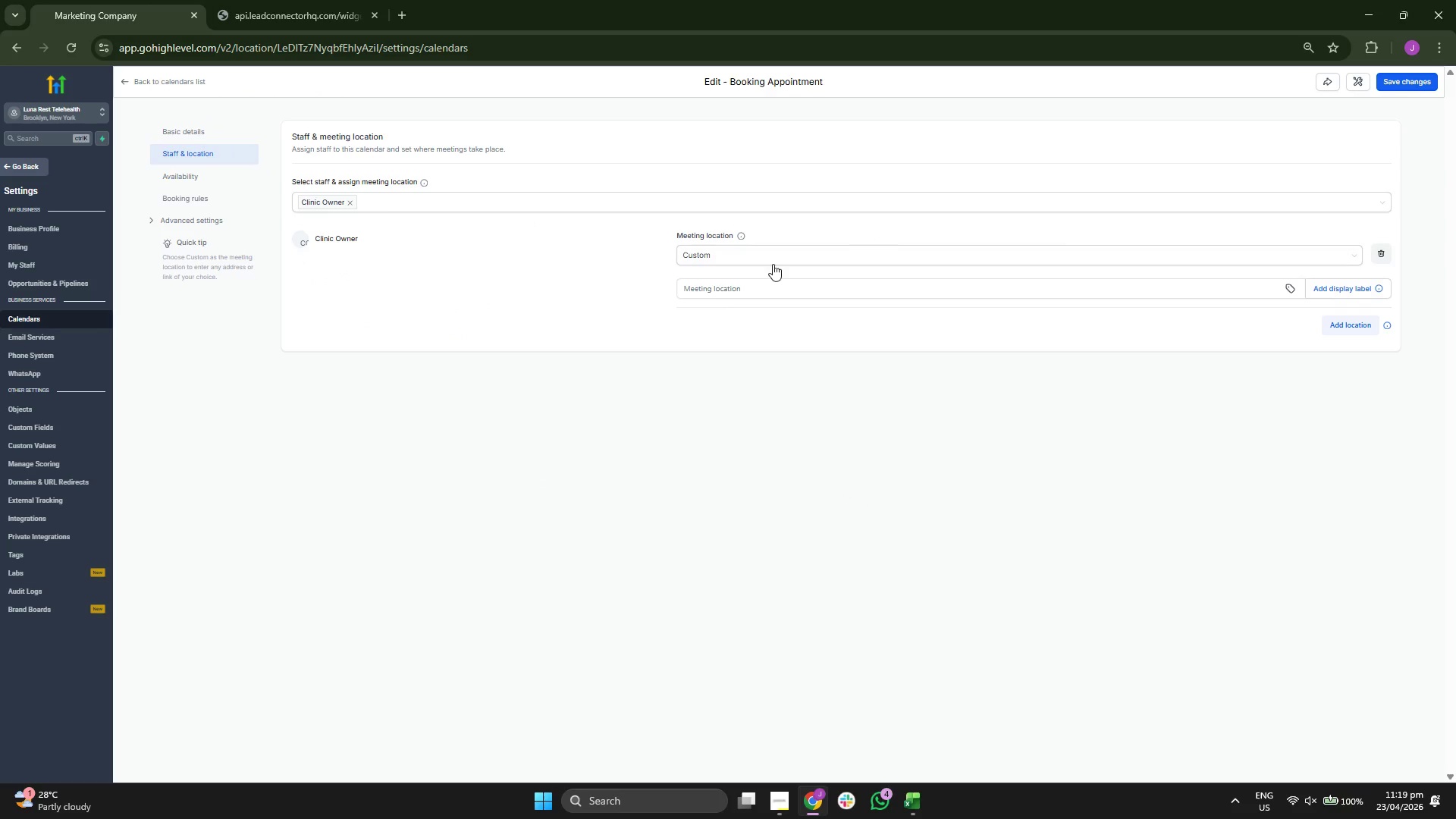 
mouse_move([758, 267])
 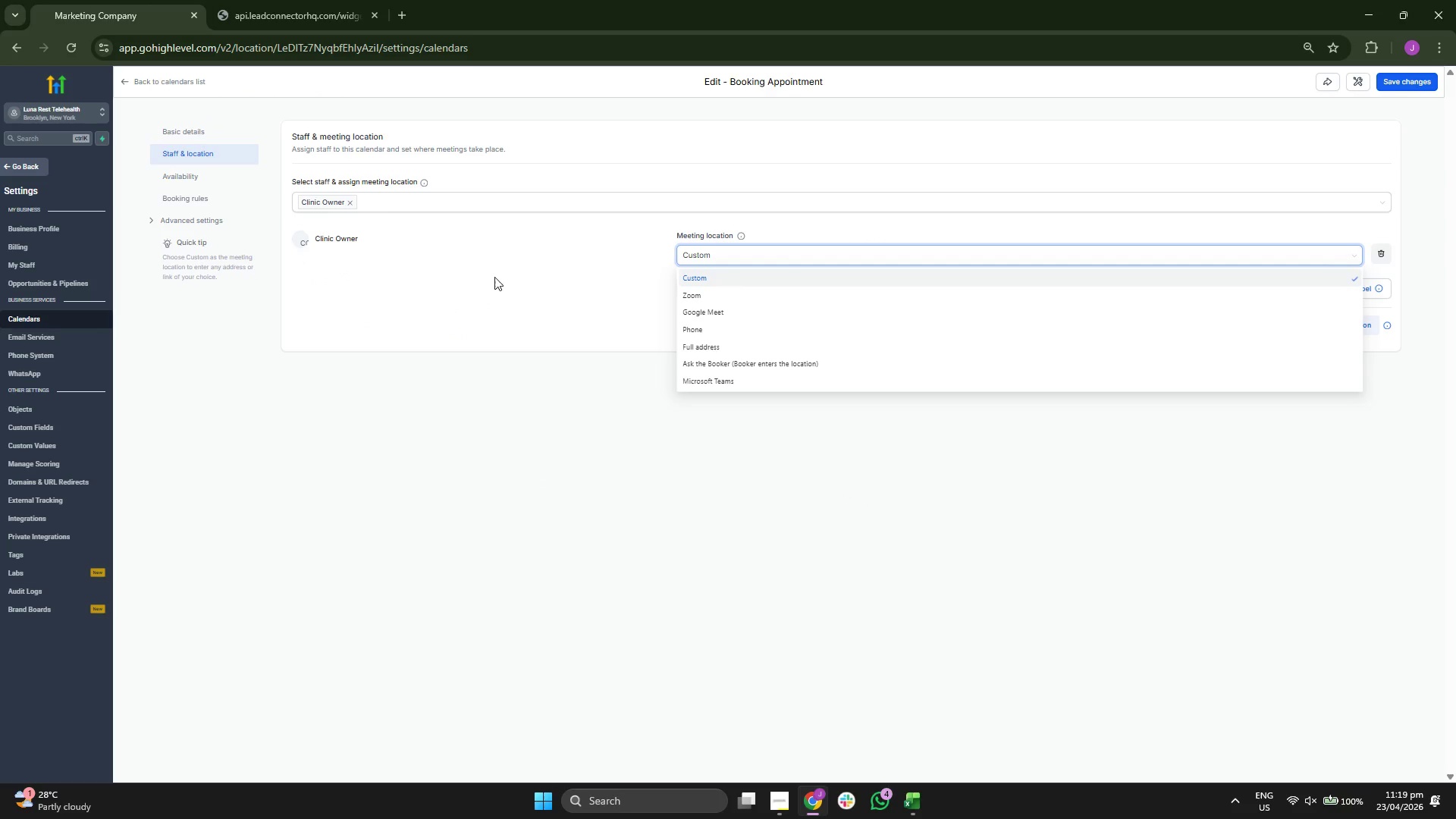 
left_click([494, 277])
 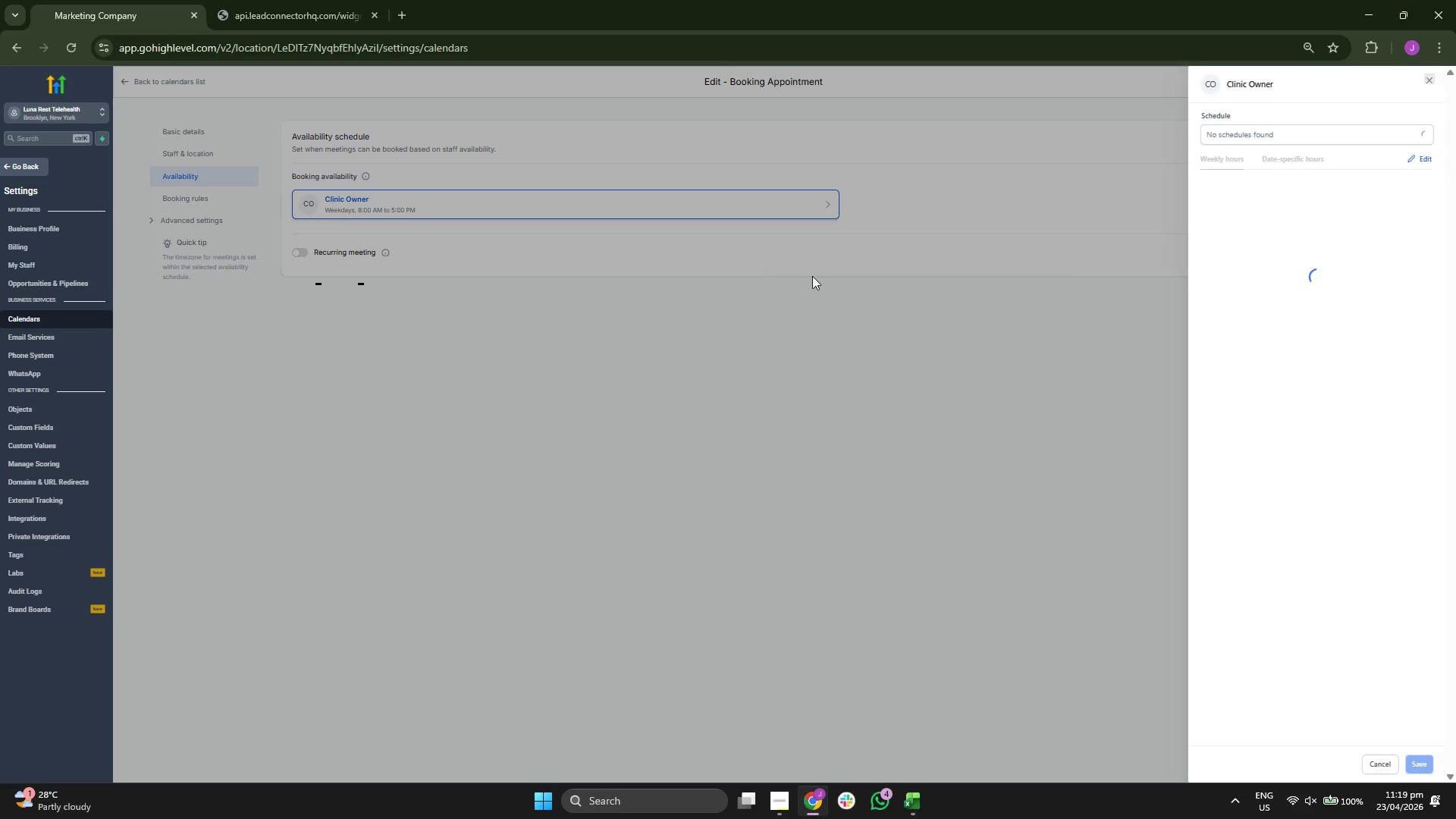 
left_click_drag(start_coordinate=[758, 363], to_coordinate=[750, 365])
 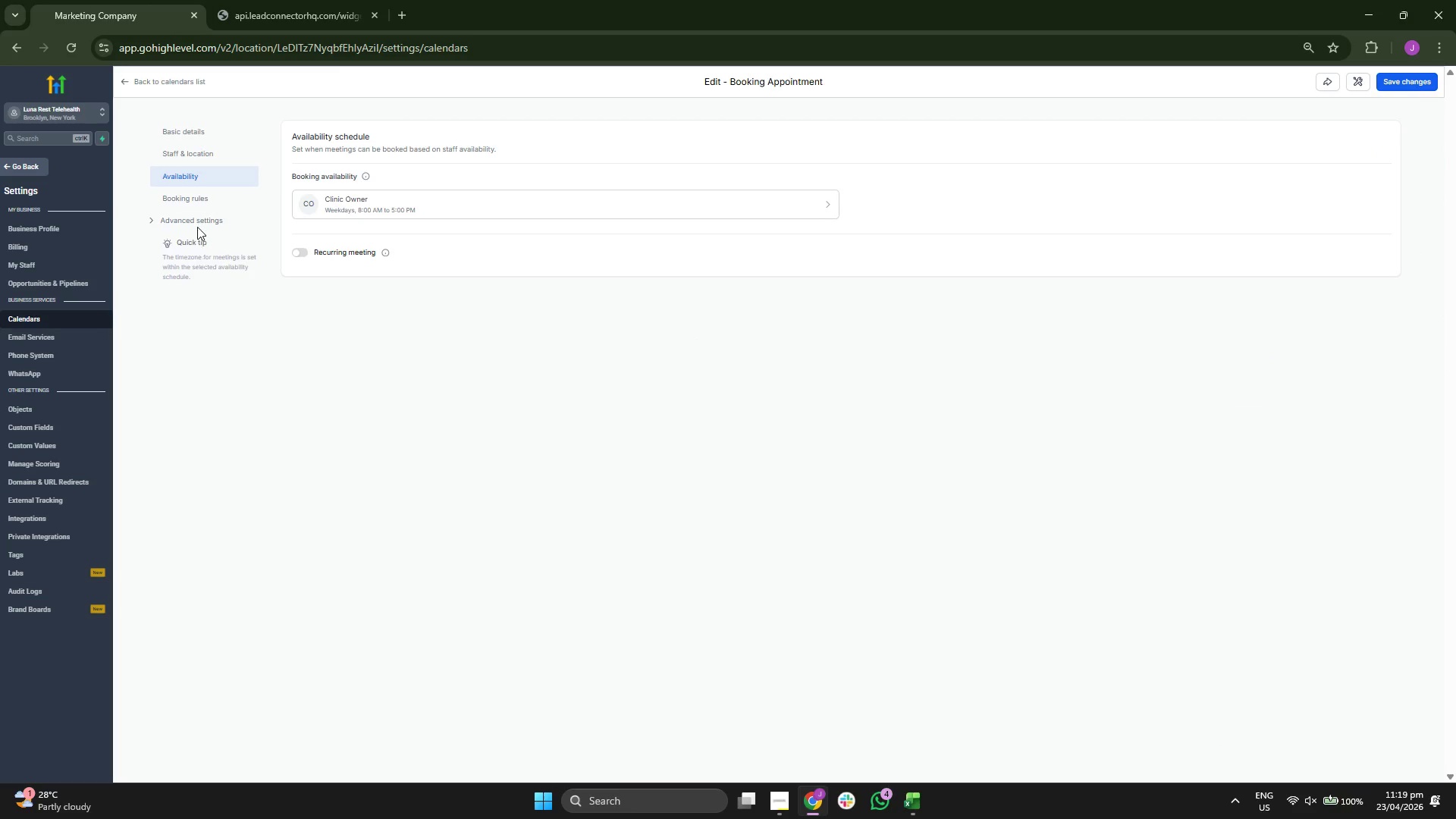 
left_click([201, 206])
 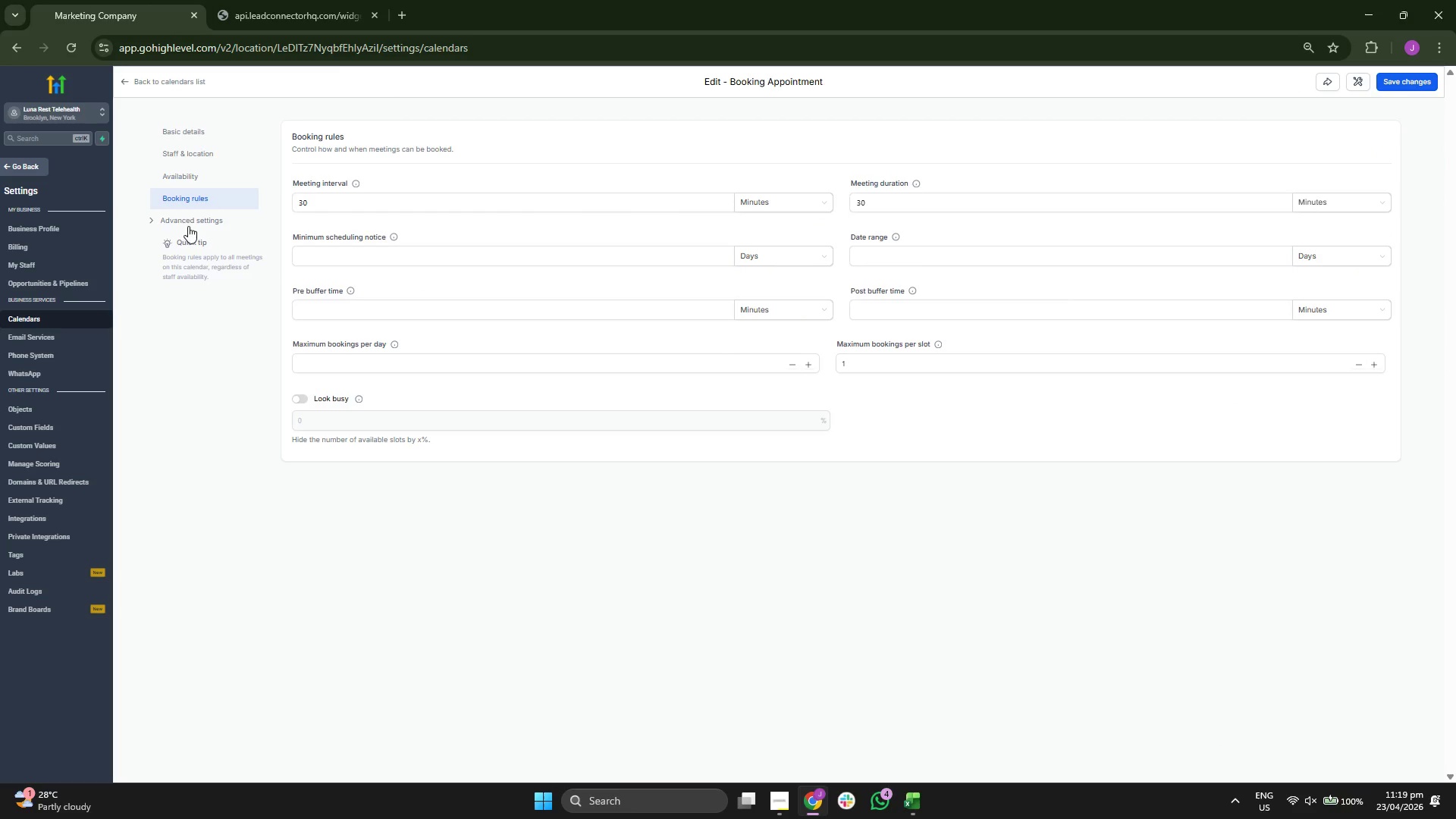 
left_click([197, 244])
 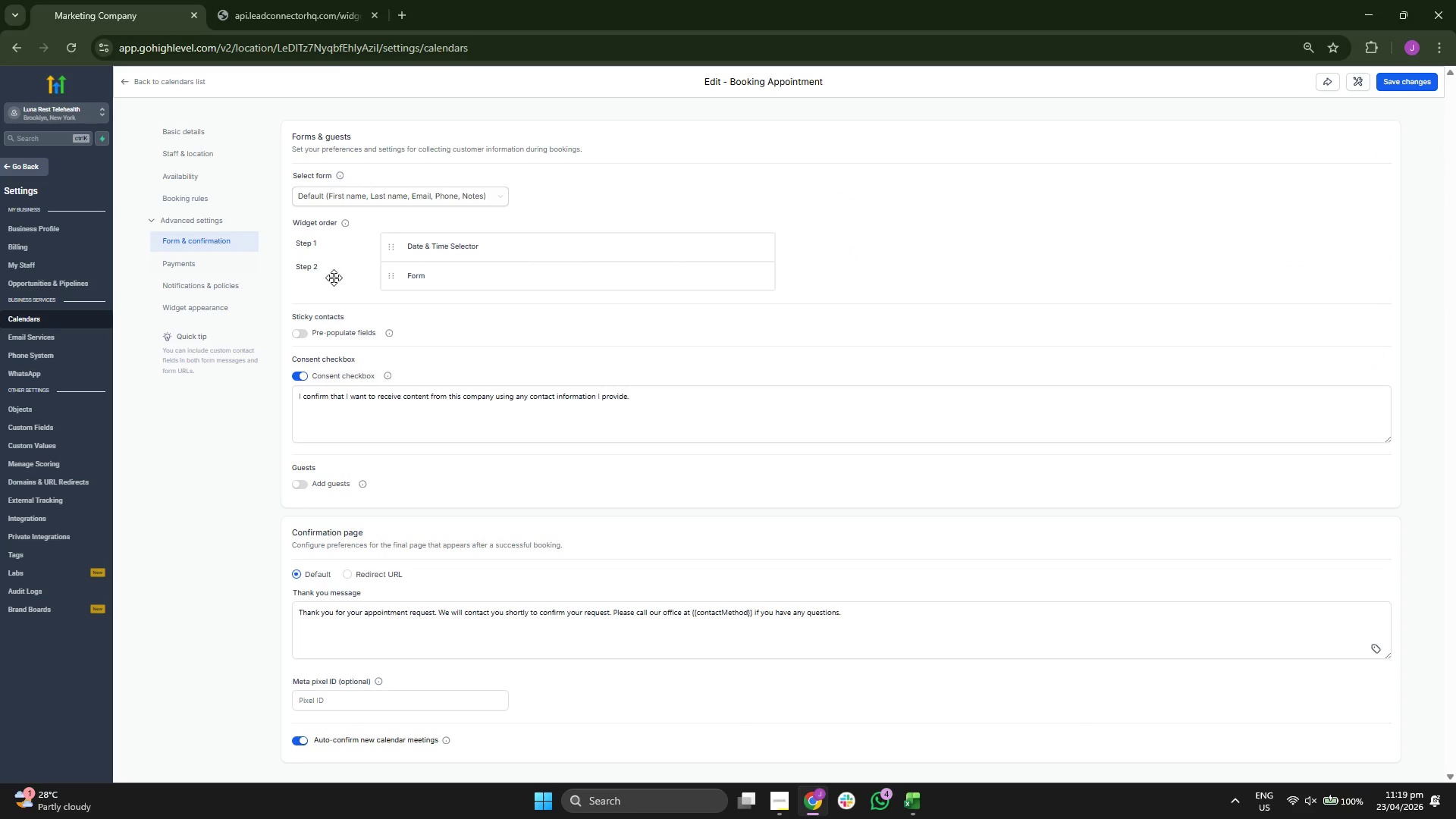 
scroll: coordinate [566, 343], scroll_direction: down, amount: 2.0
 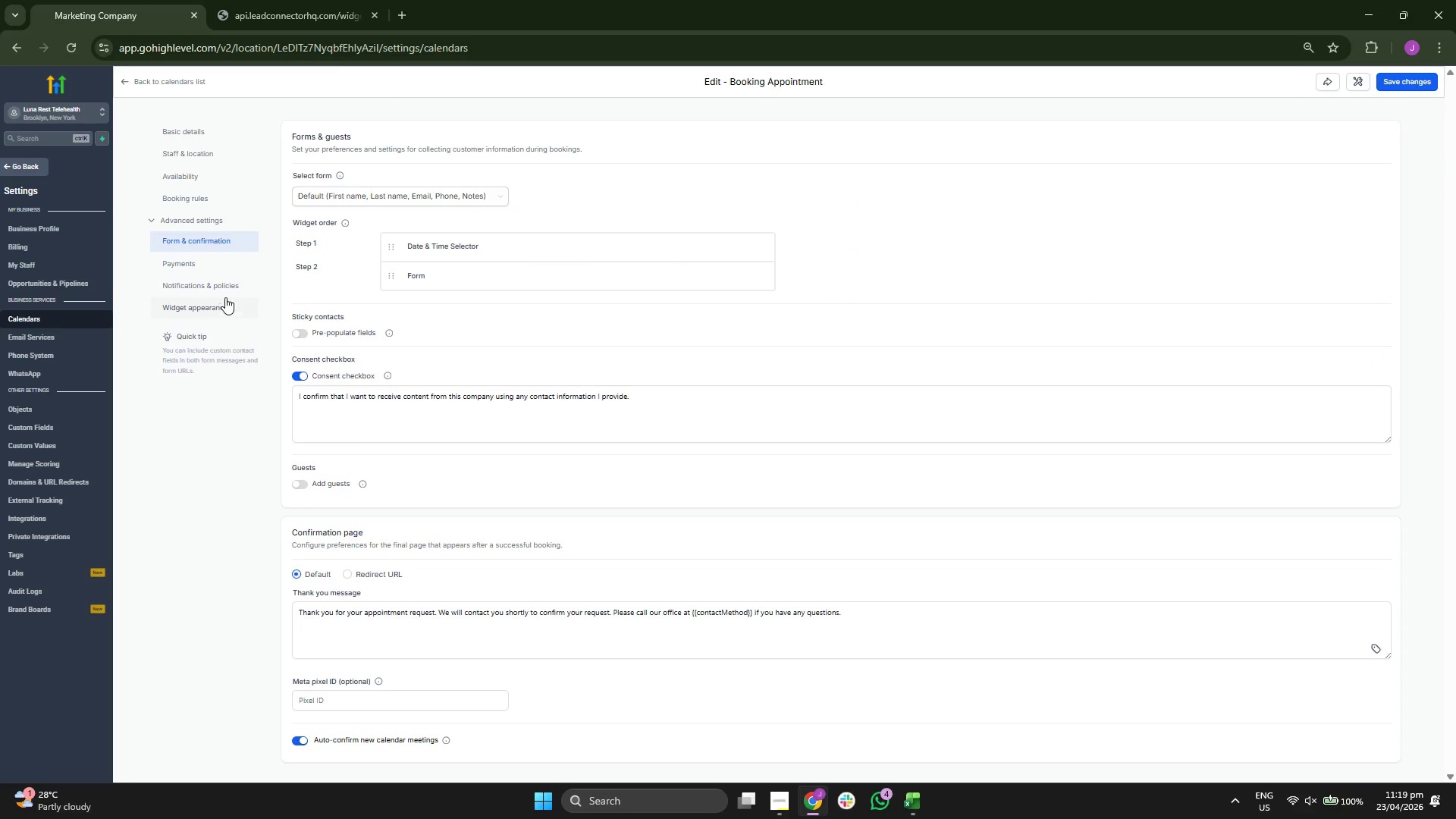 
left_click([205, 260])
 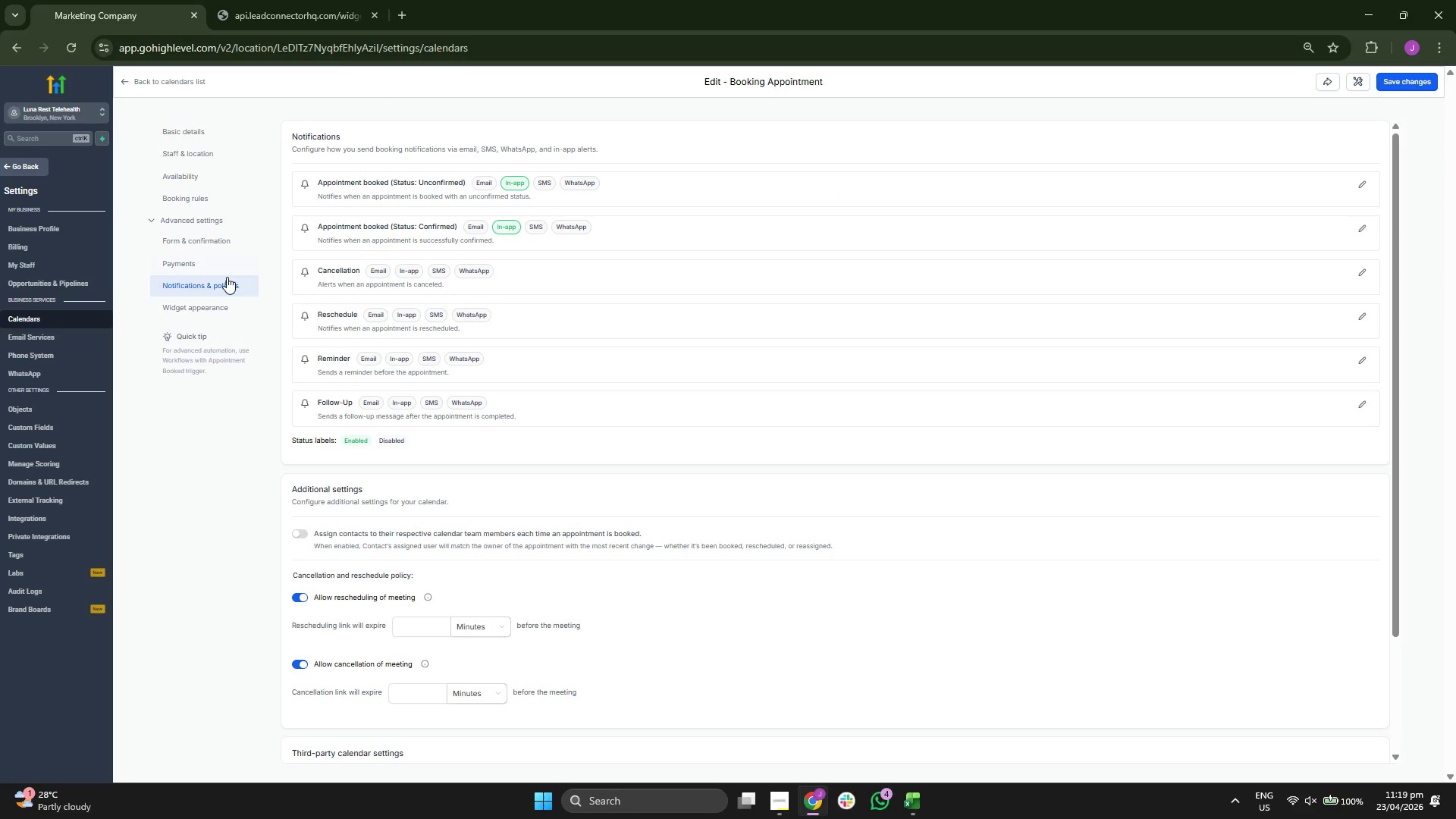 
scroll: coordinate [592, 394], scroll_direction: down, amount: 5.0
 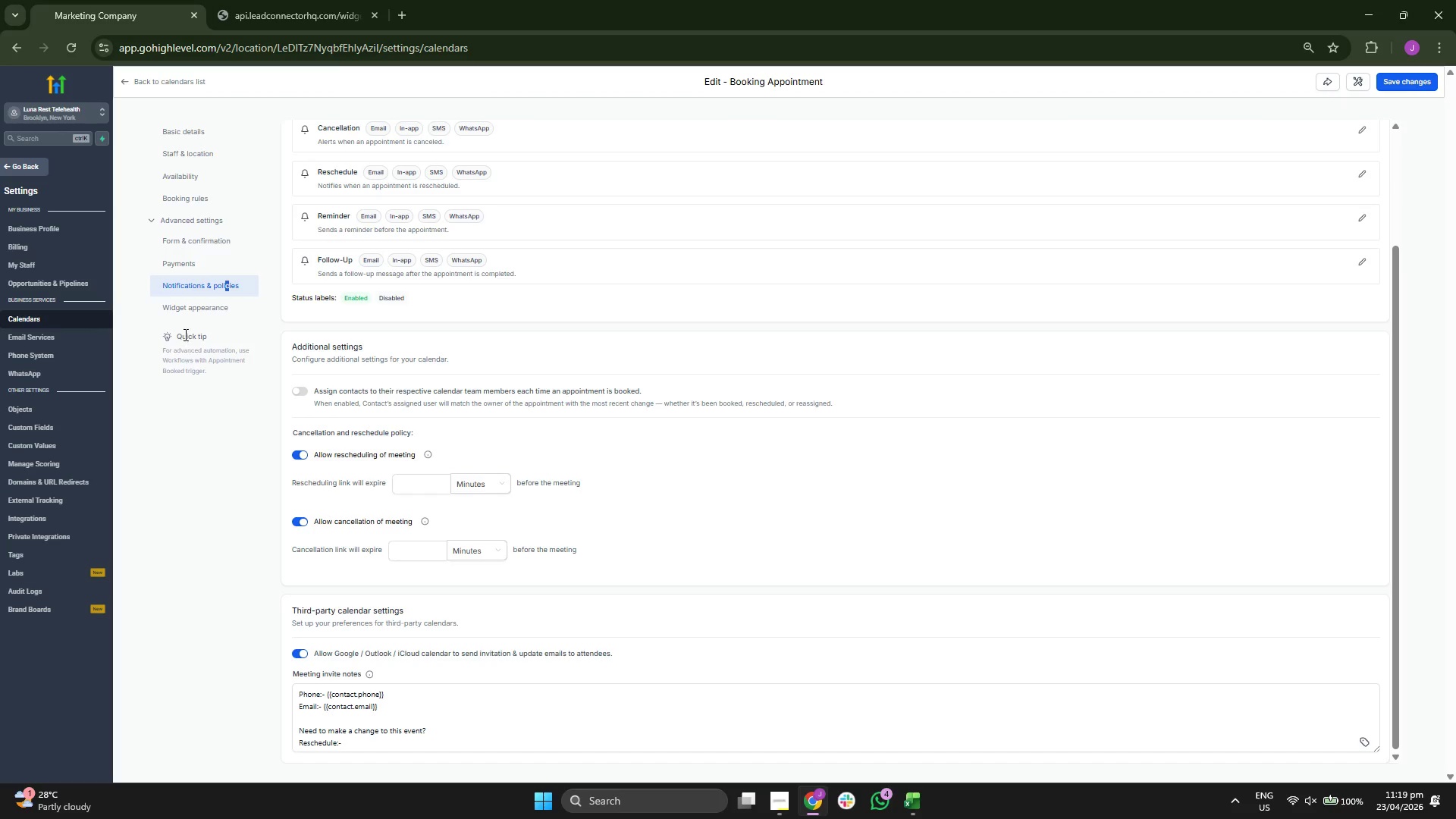 
left_click([200, 304])
 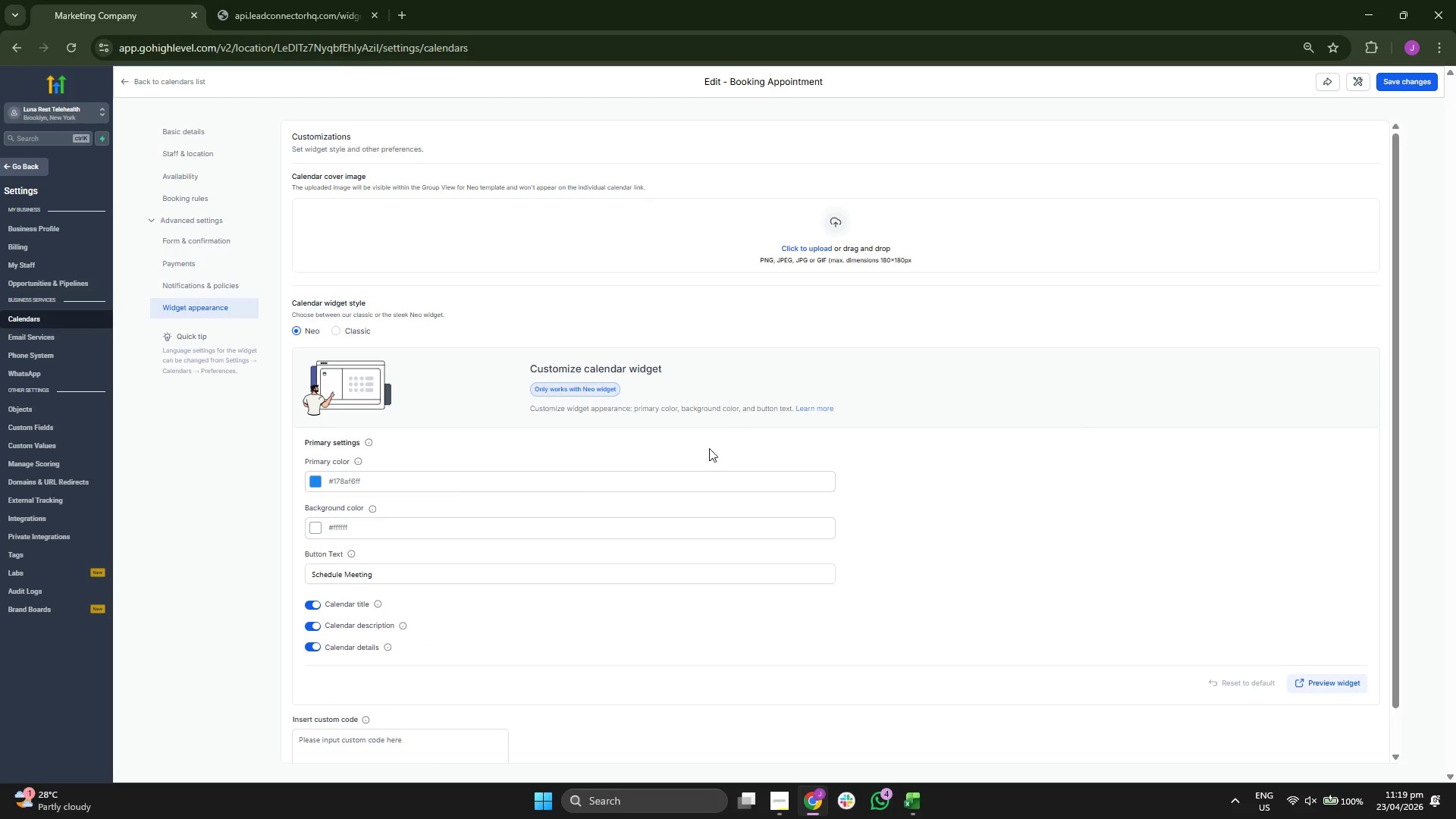 
scroll: coordinate [787, 475], scroll_direction: down, amount: 3.0
 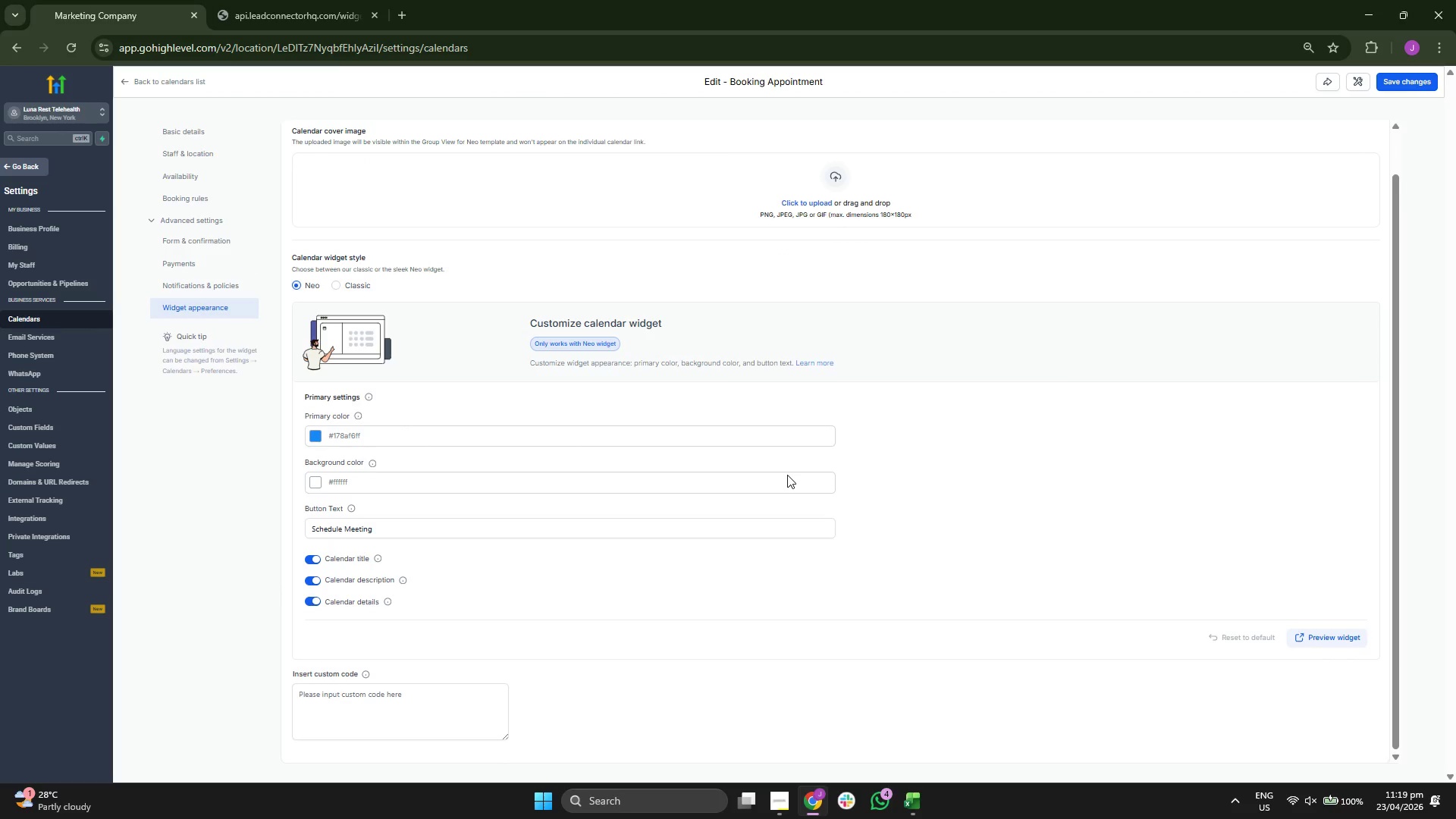 
scroll: coordinate [63, 289], scroll_direction: up, amount: 5.0
 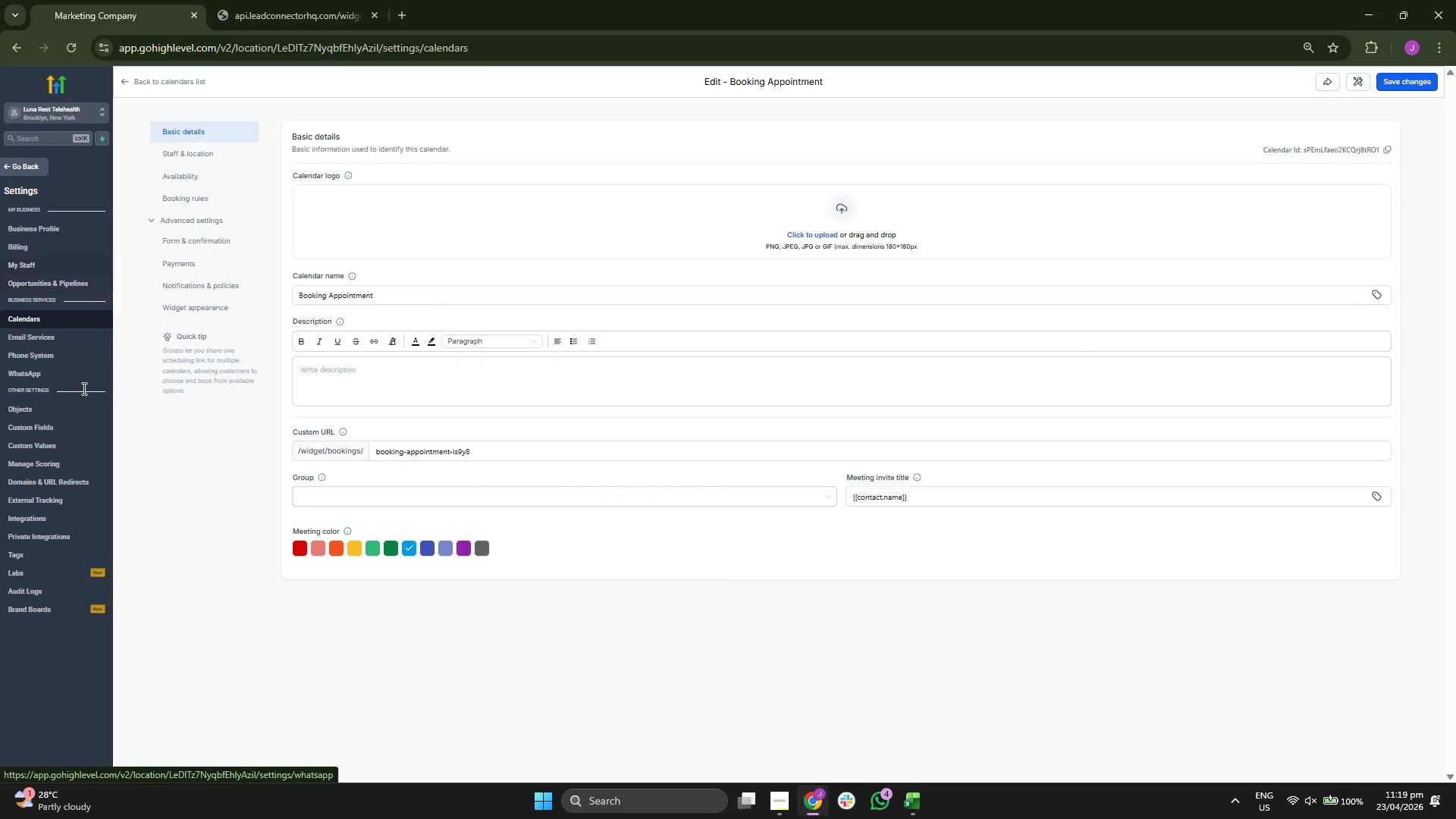 
scroll: coordinate [74, 396], scroll_direction: down, amount: 1.0
 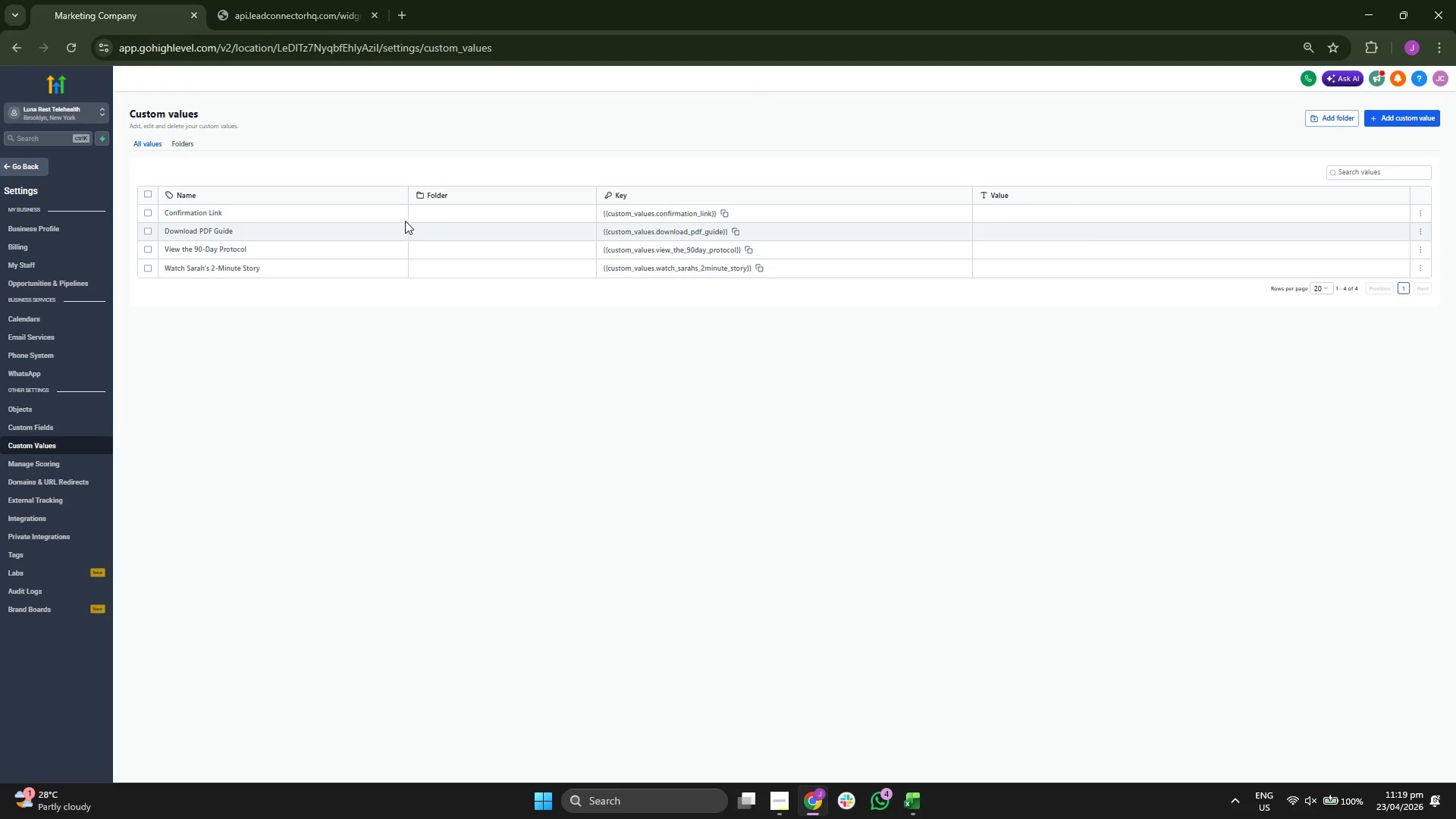 
left_click([34, 161])
 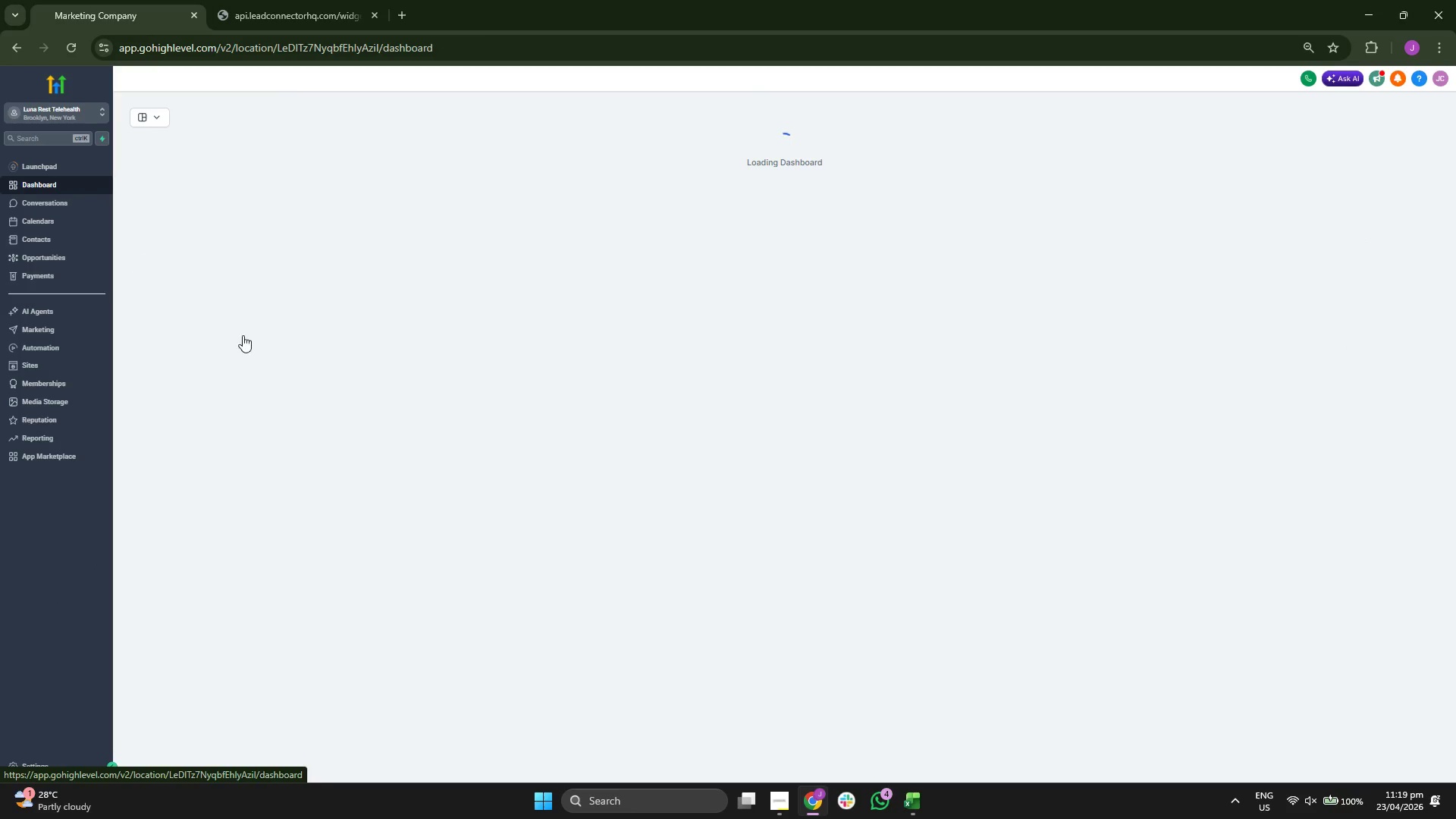 
wait(6.41)
 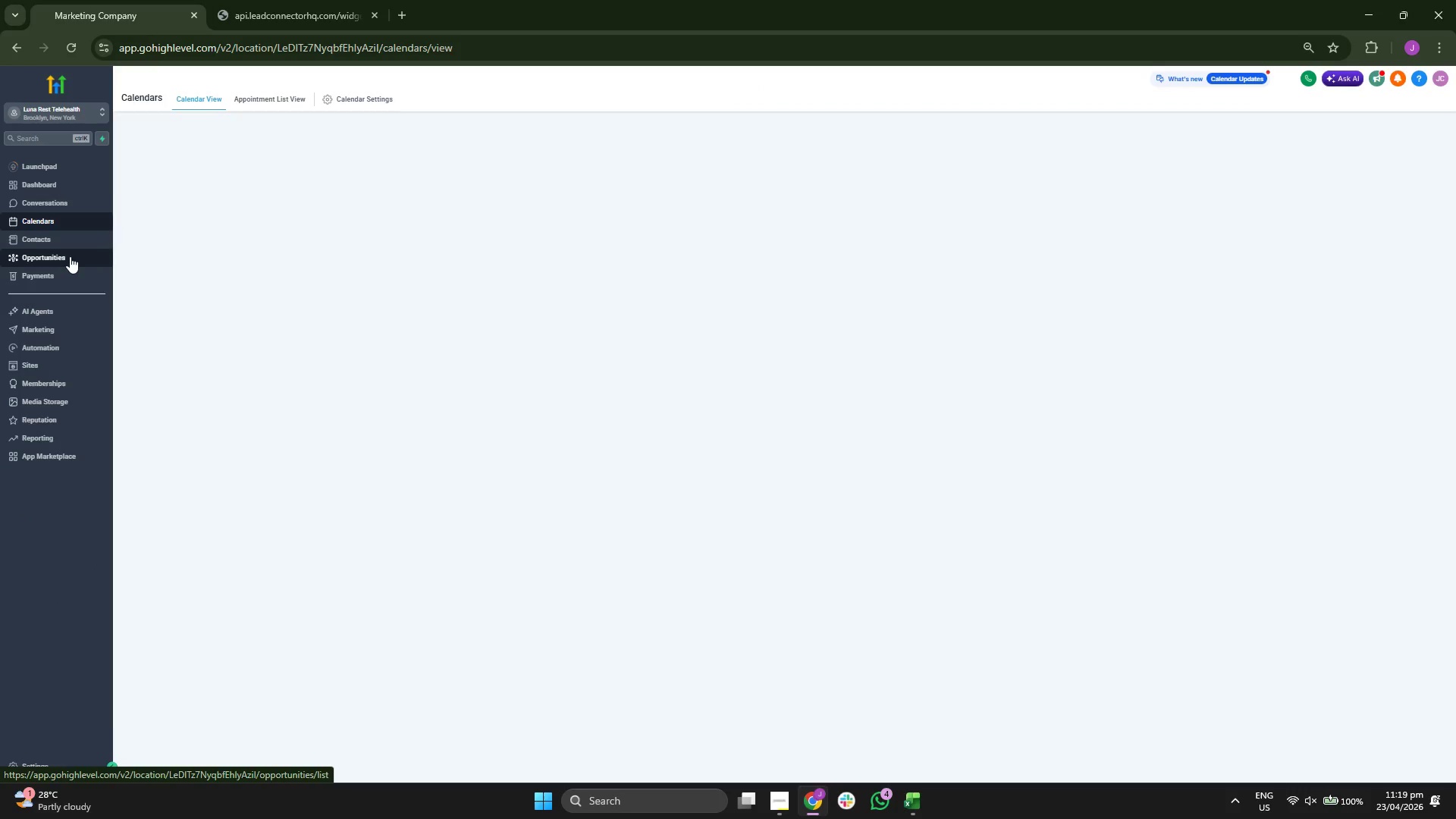 
scroll: coordinate [433, 316], scroll_direction: down, amount: 1.0
 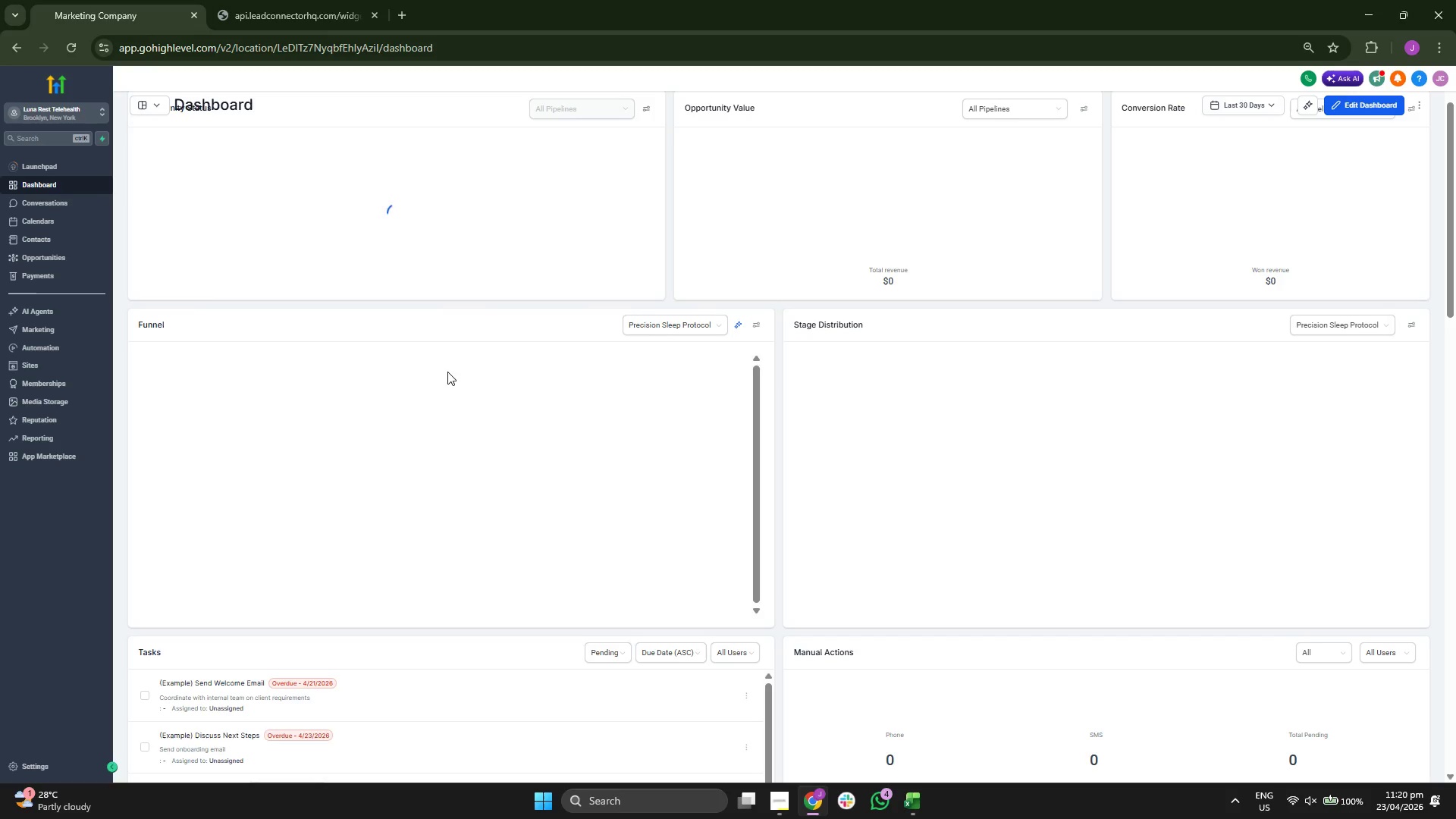 
left_click([650, 318])
 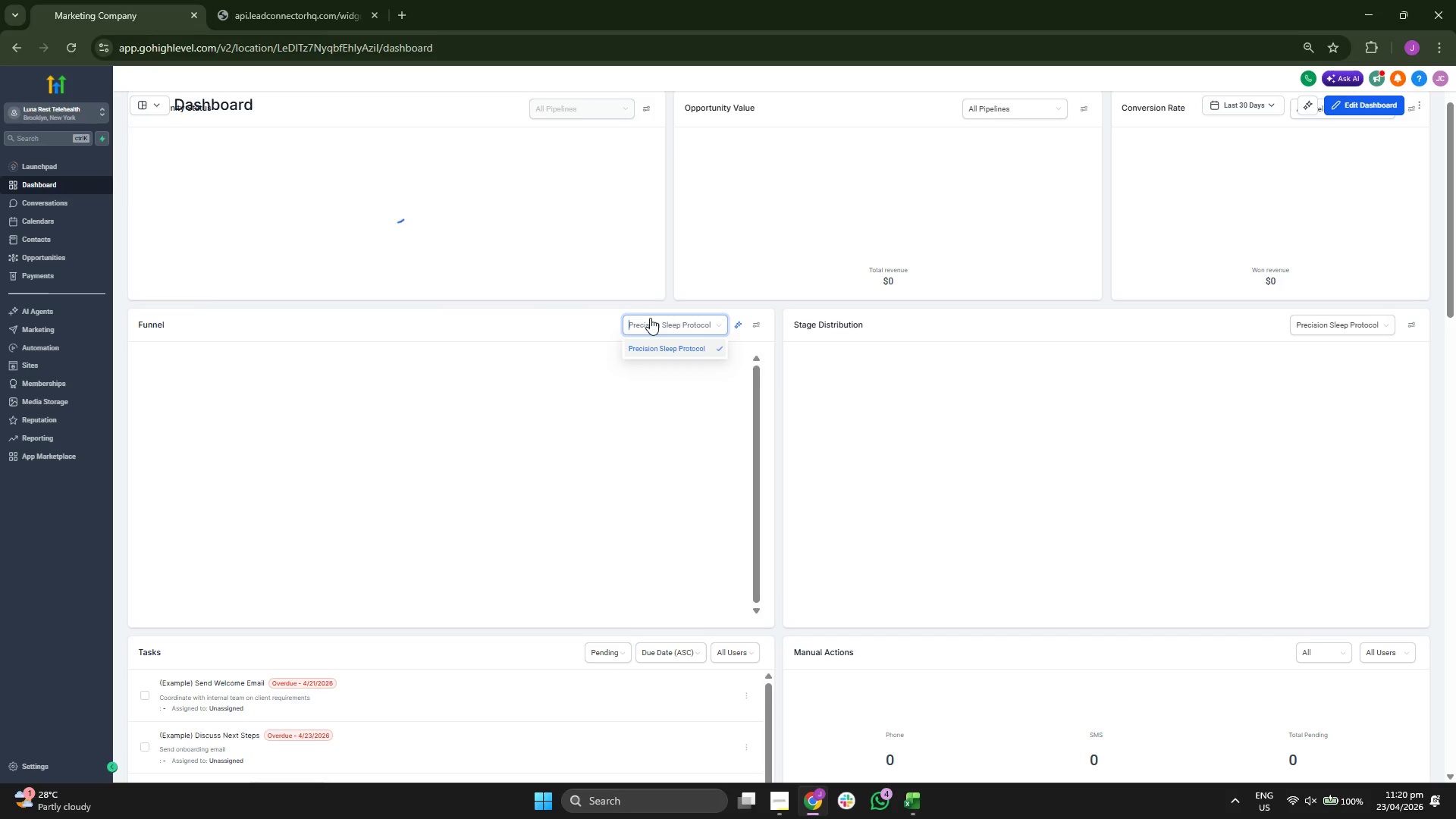 
left_click([584, 325])
 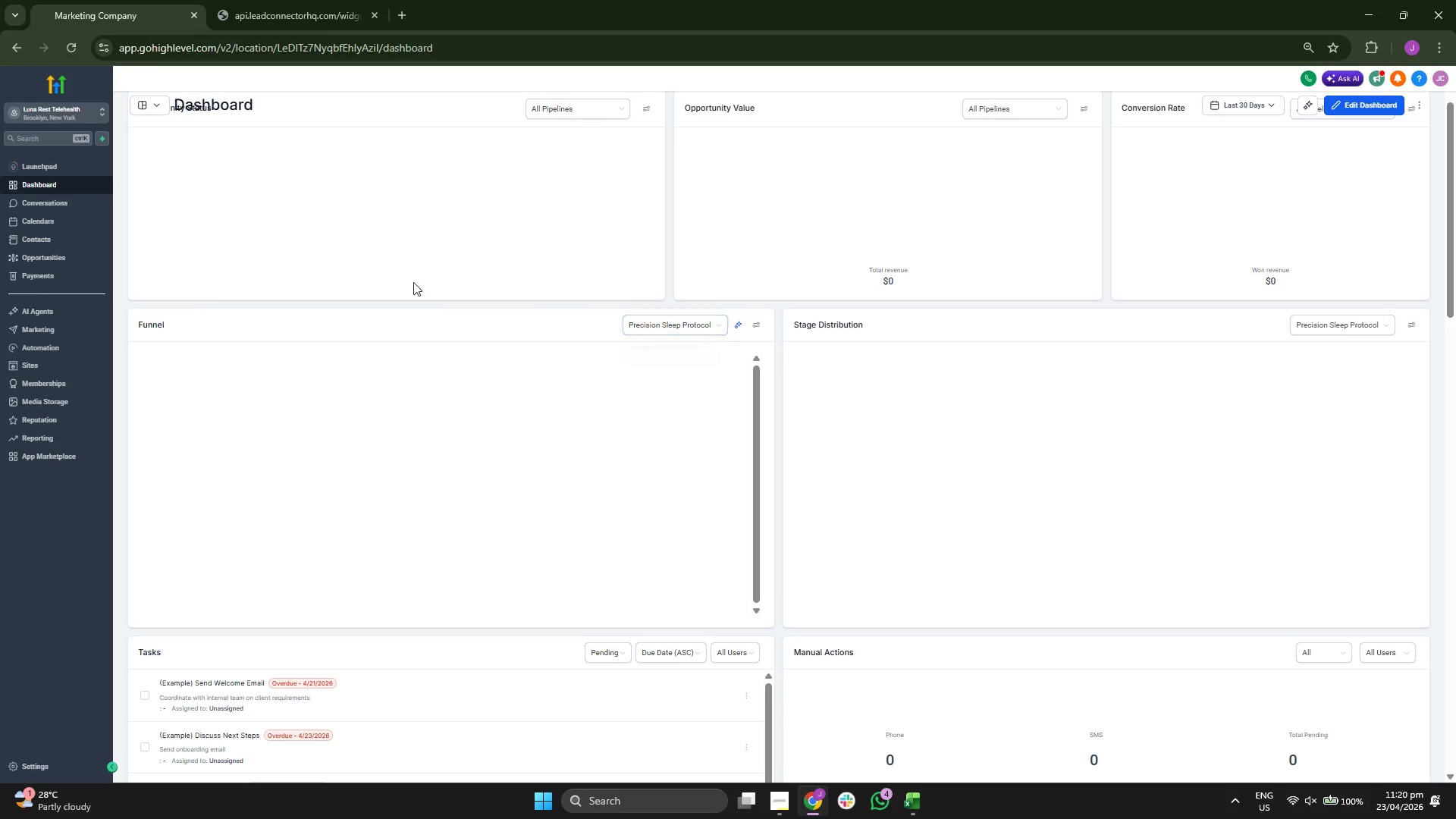 
scroll: coordinate [347, 267], scroll_direction: up, amount: 1.0
 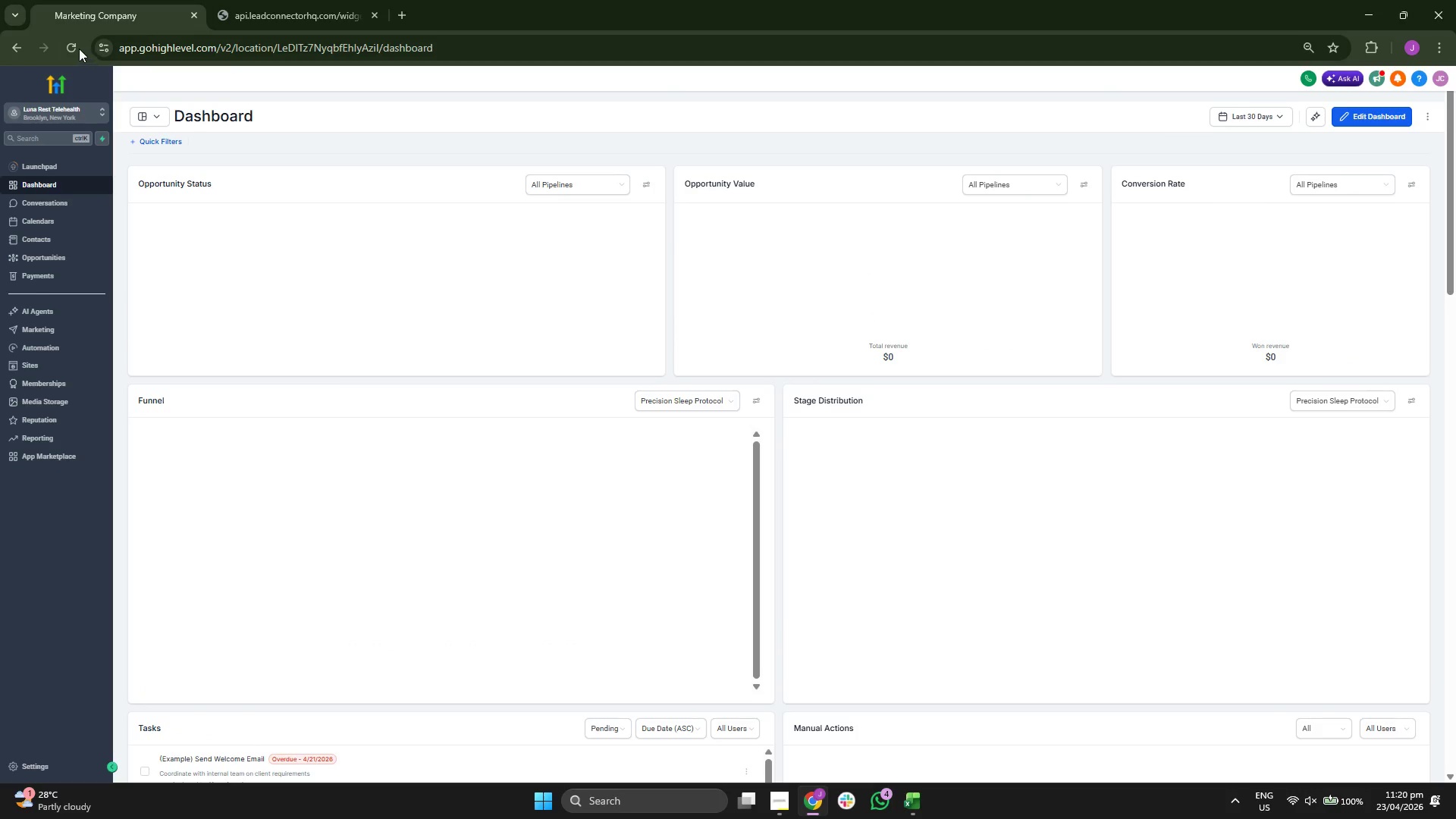 
left_click([69, 45])
 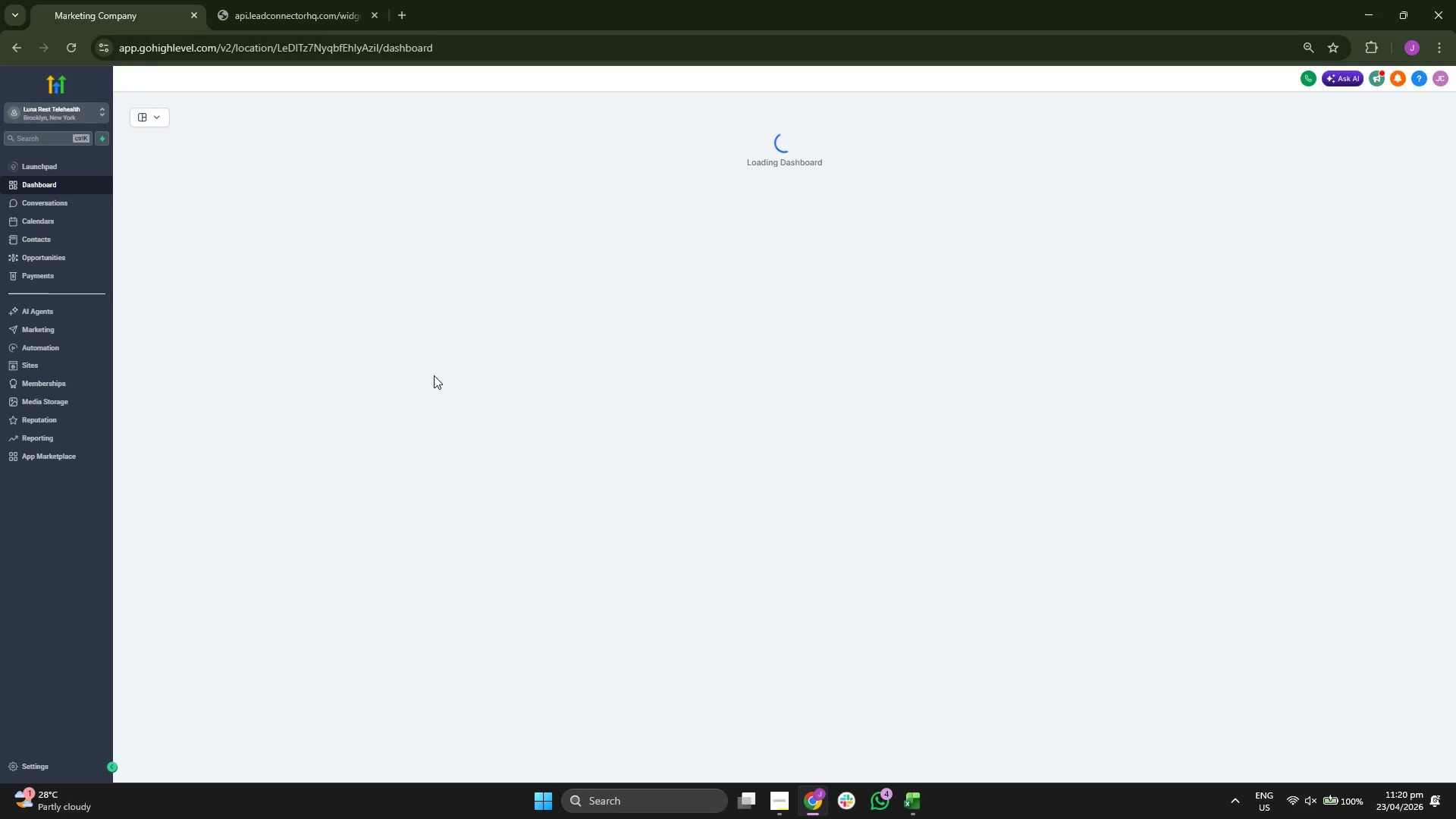 
wait(14.75)
 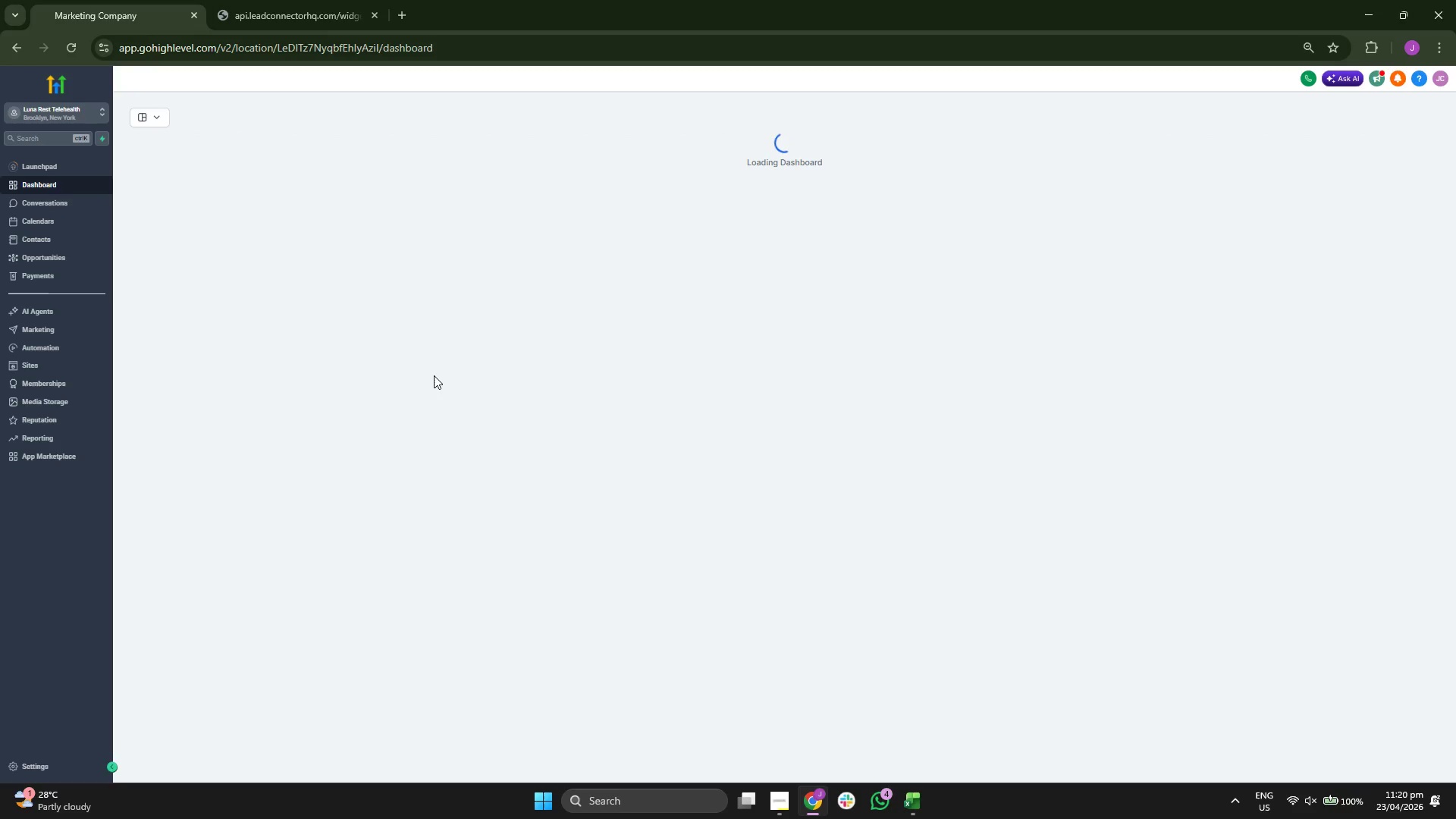 
scroll: coordinate [787, 508], scroll_direction: down, amount: 4.0
 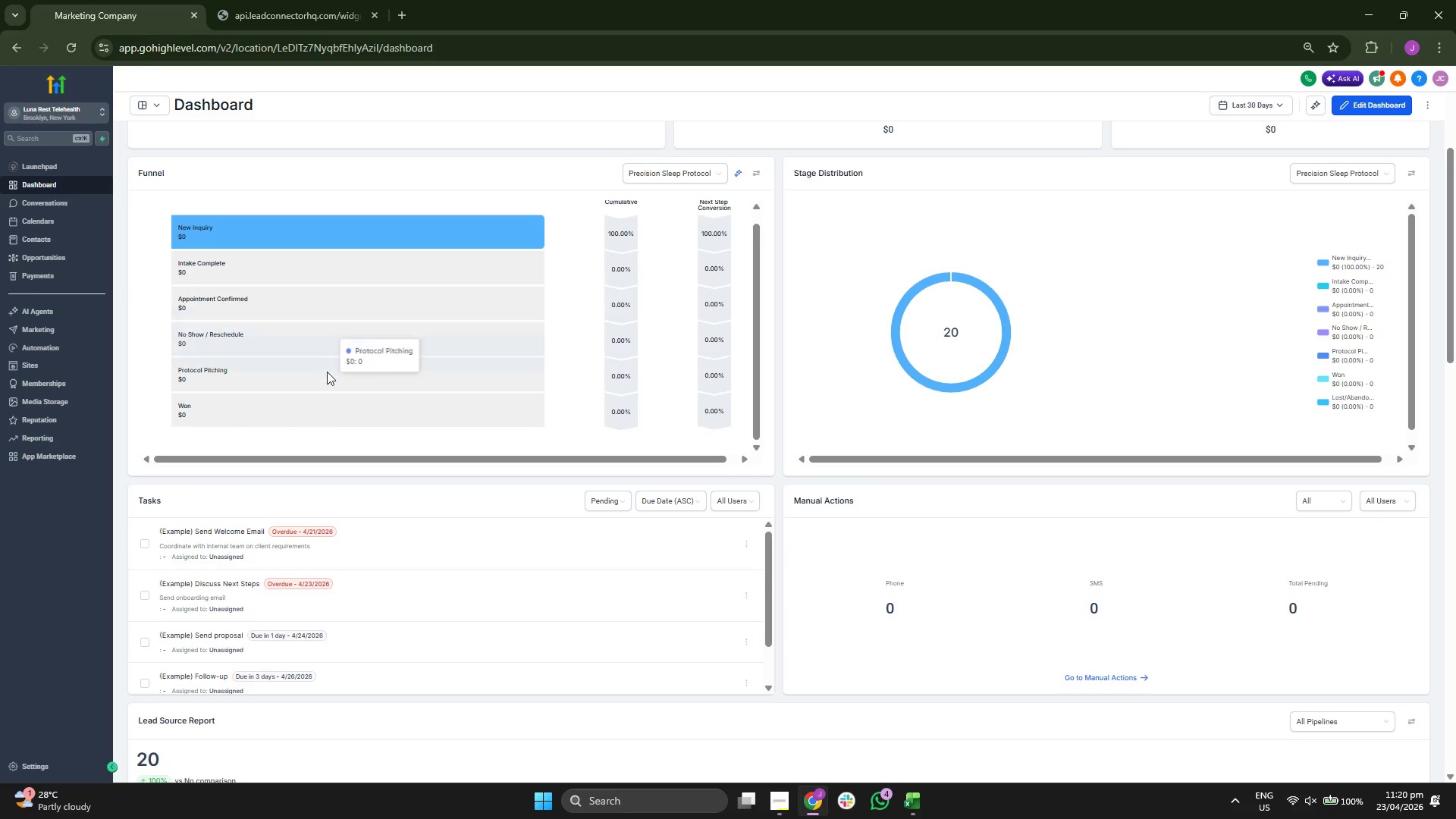 
scroll: coordinate [328, 403], scroll_direction: up, amount: 1.0
 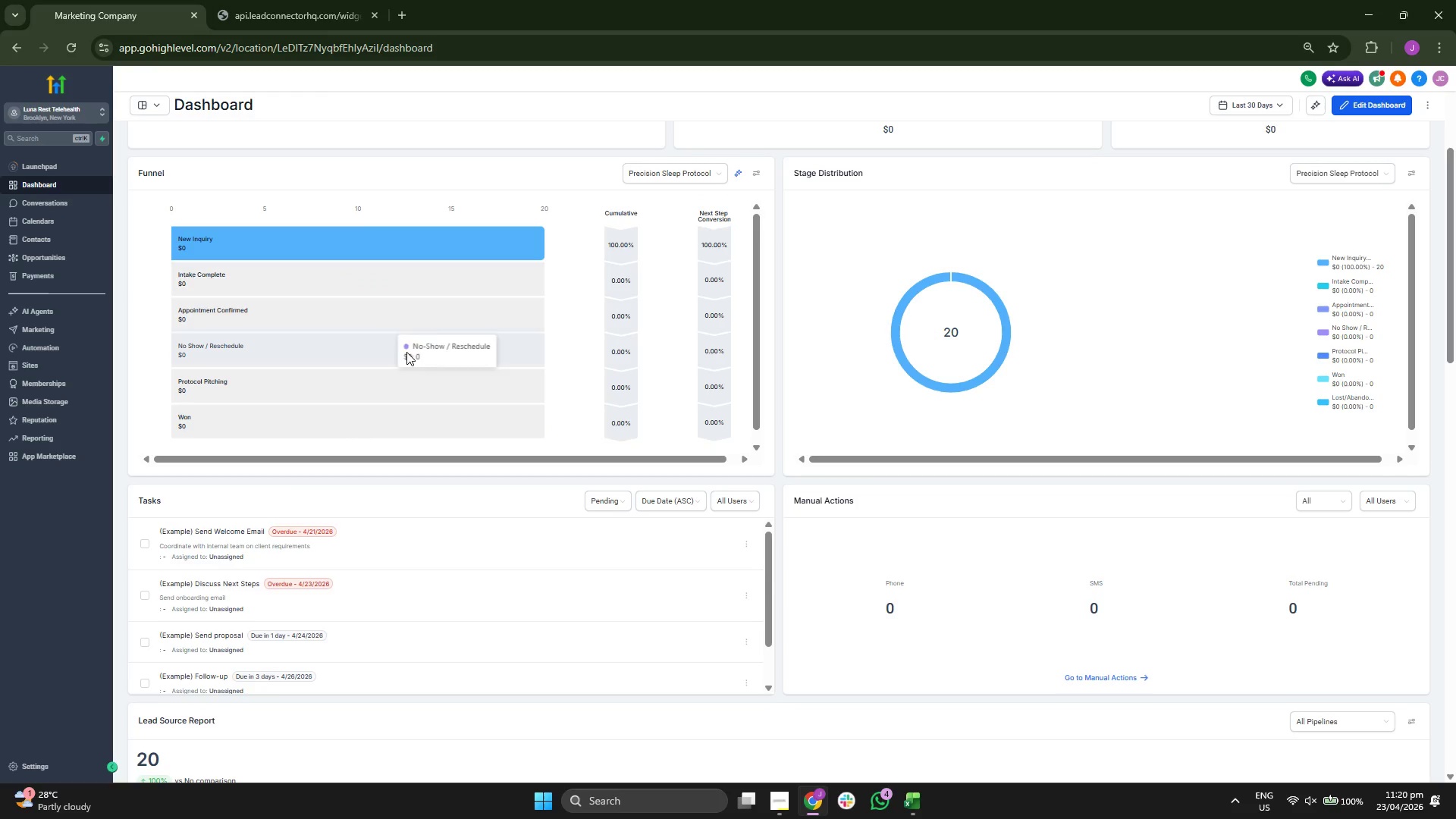 
scroll: coordinate [789, 499], scroll_direction: down, amount: 8.0
 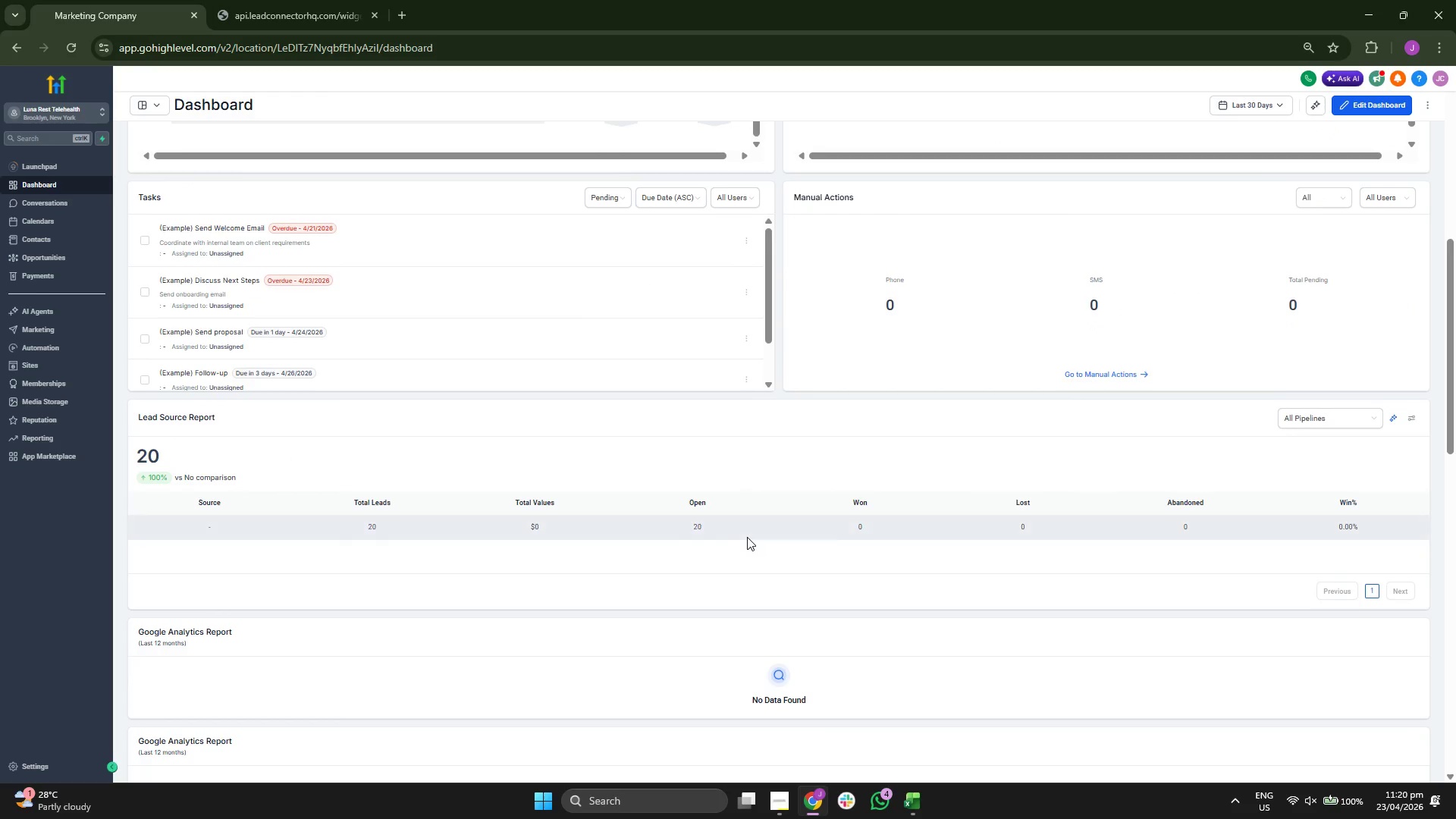 
scroll: coordinate [758, 532], scroll_direction: up, amount: 6.0